 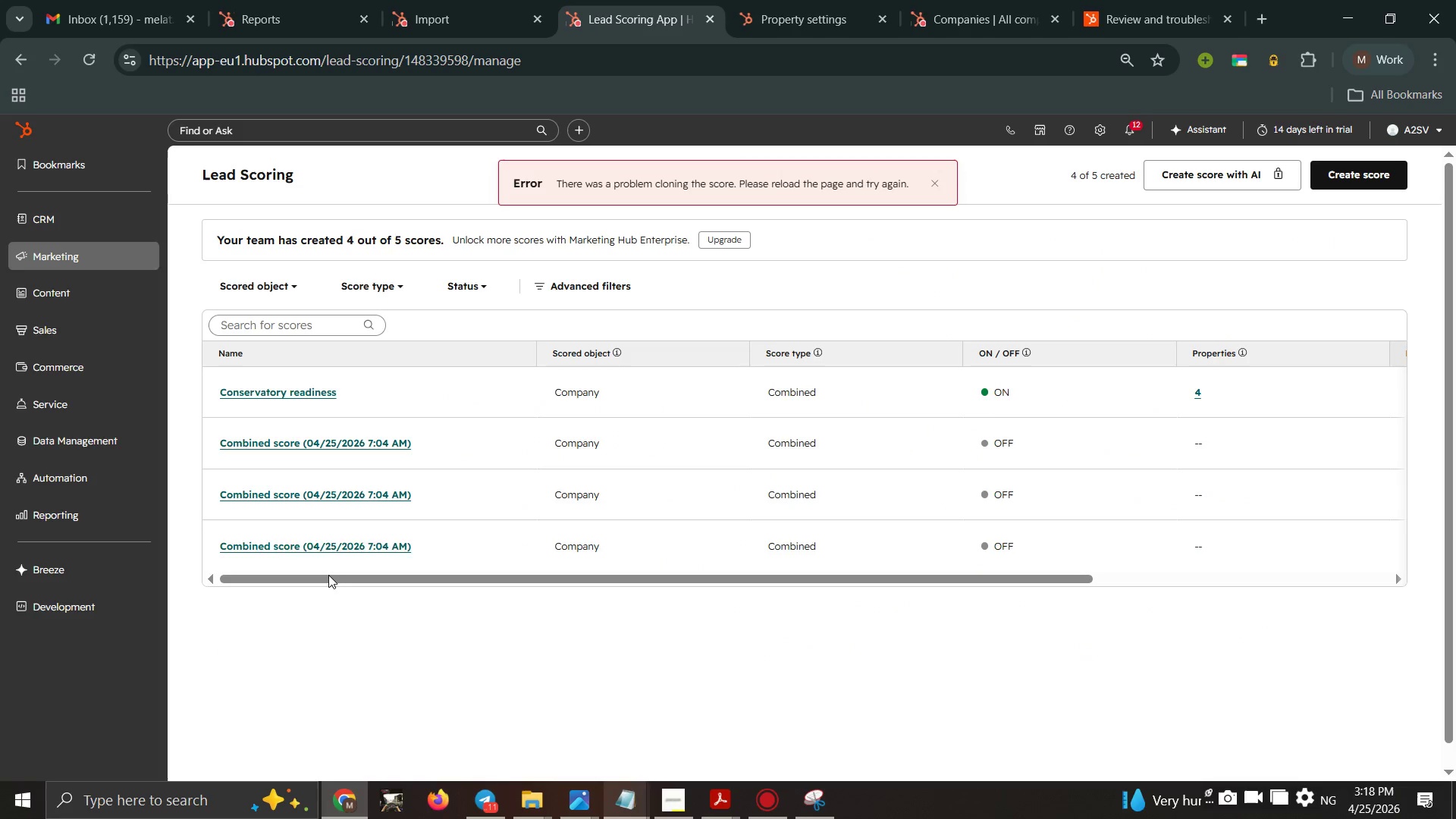 
mouse_move([1335, 193])
 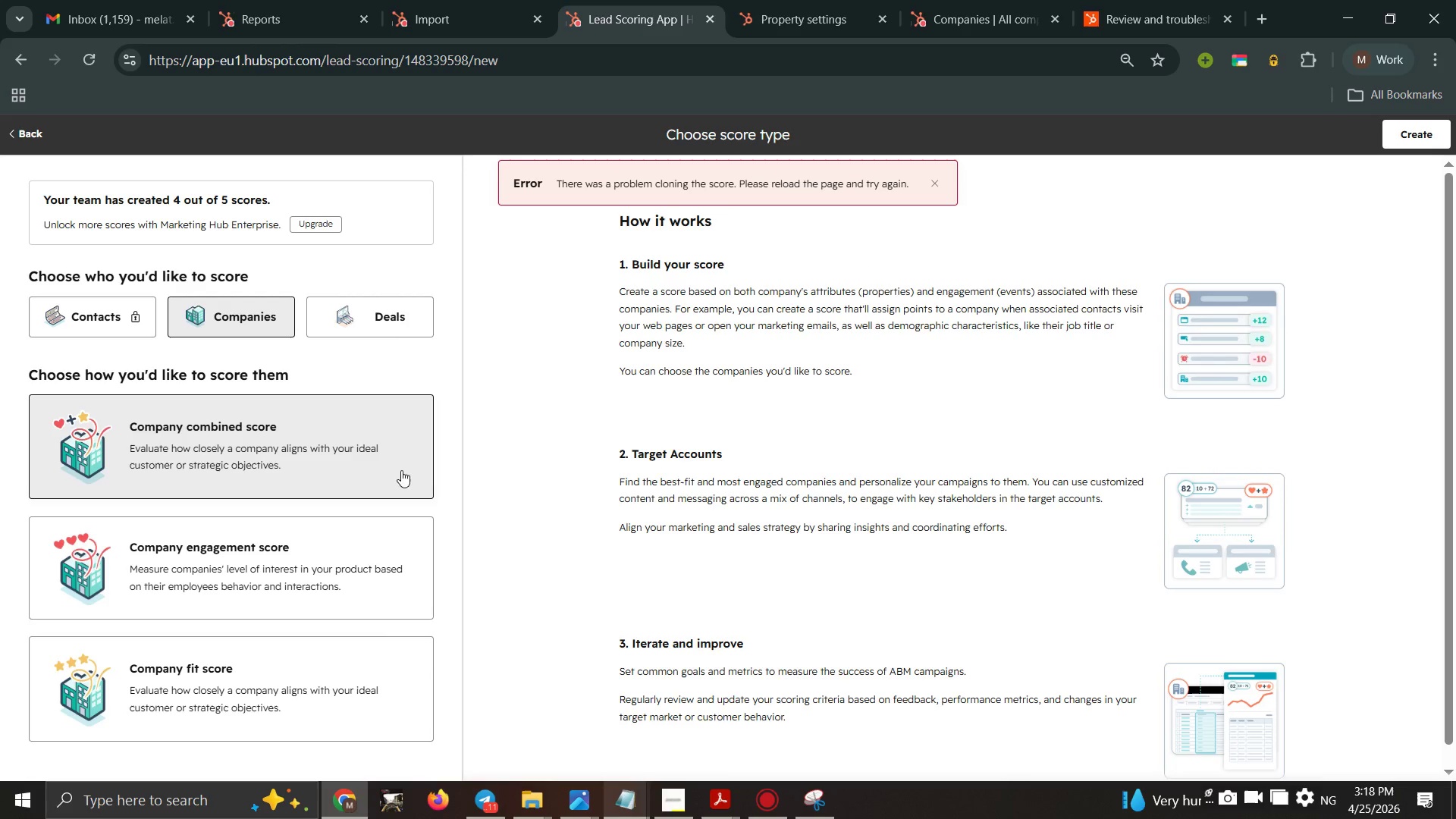 
scroll: coordinate [330, 508], scroll_direction: none, amount: 0.0
 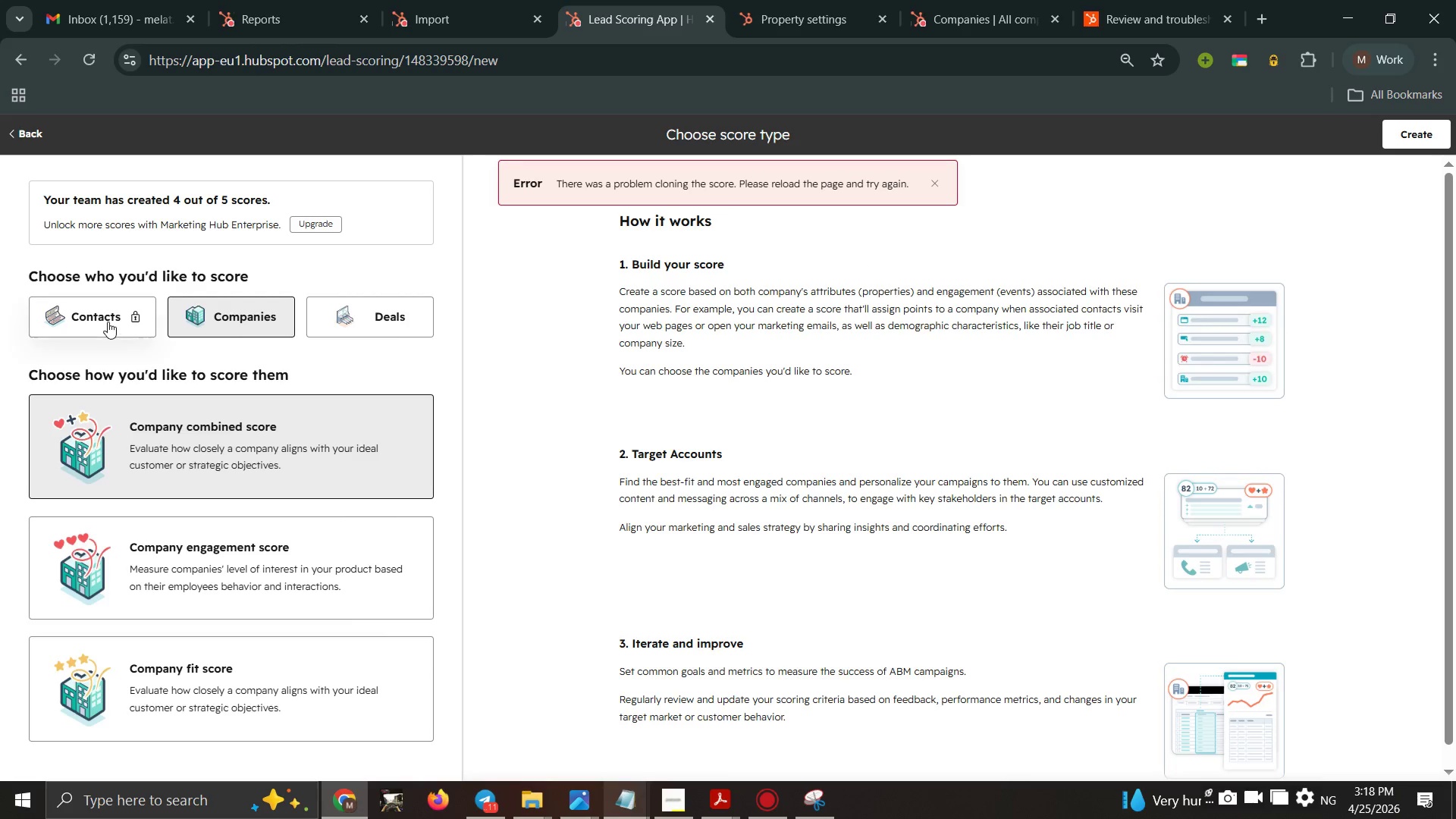 
left_click([108, 322])
 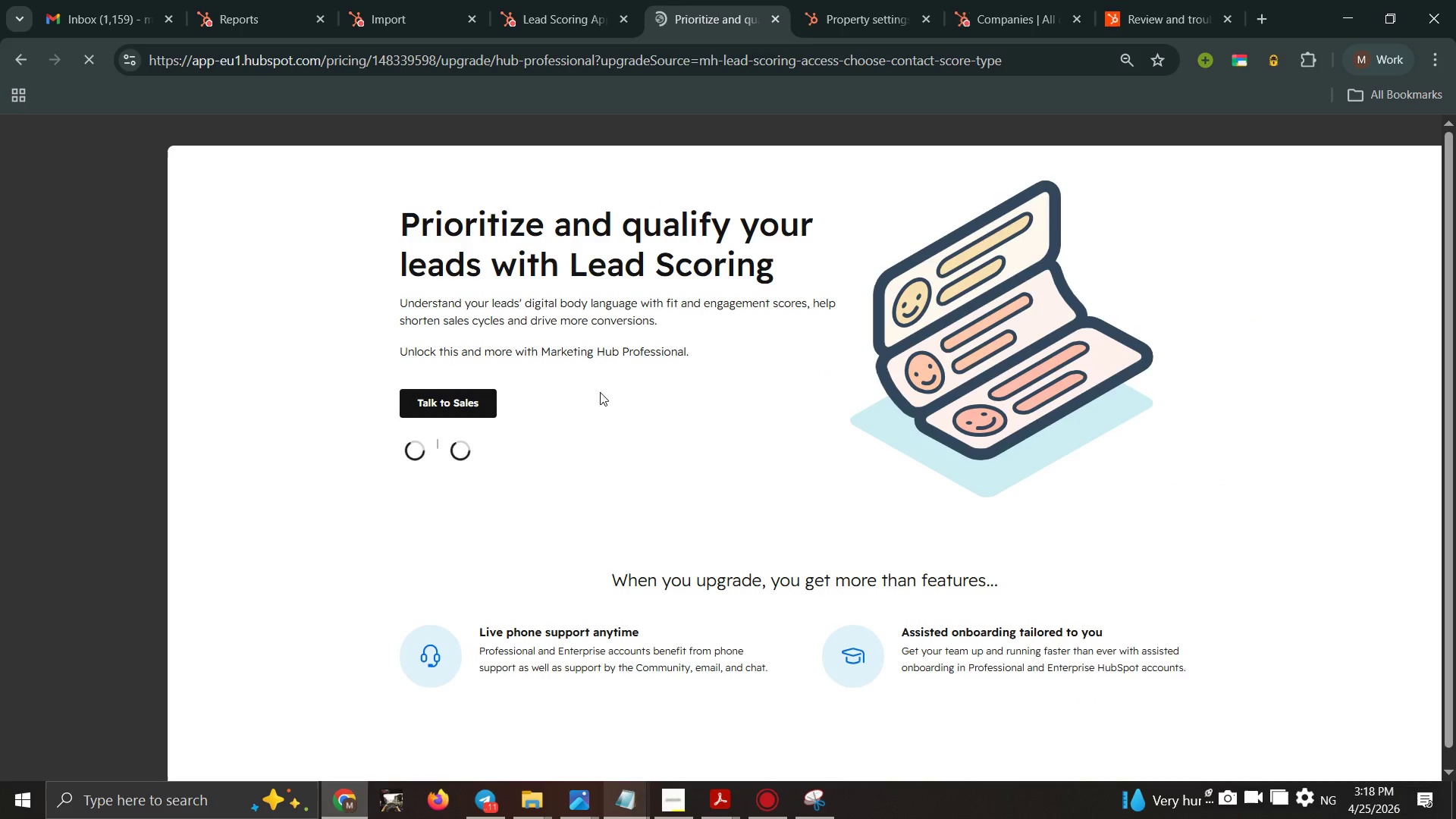 
wait(5.1)
 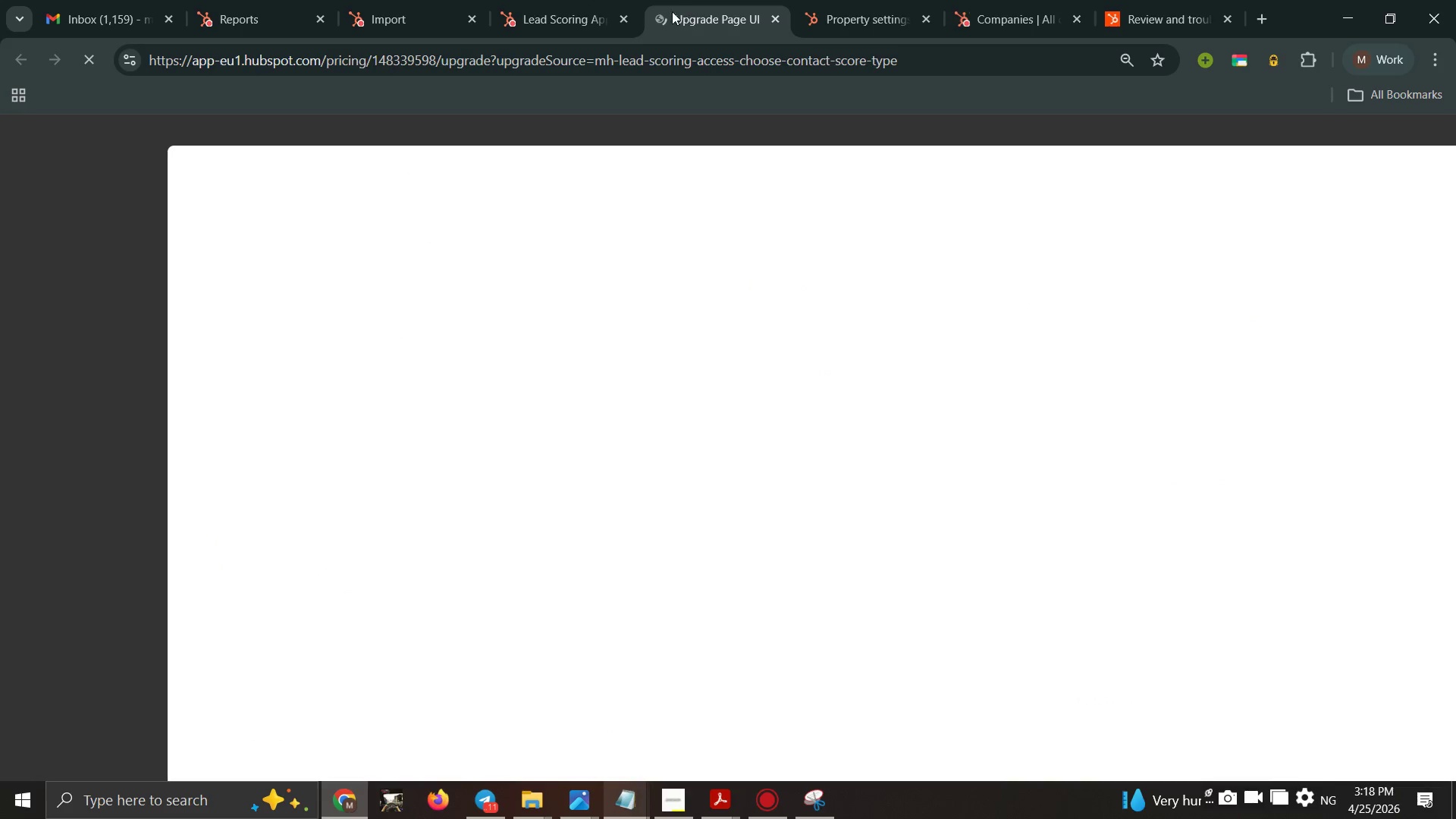 
mouse_move([463, 457])
 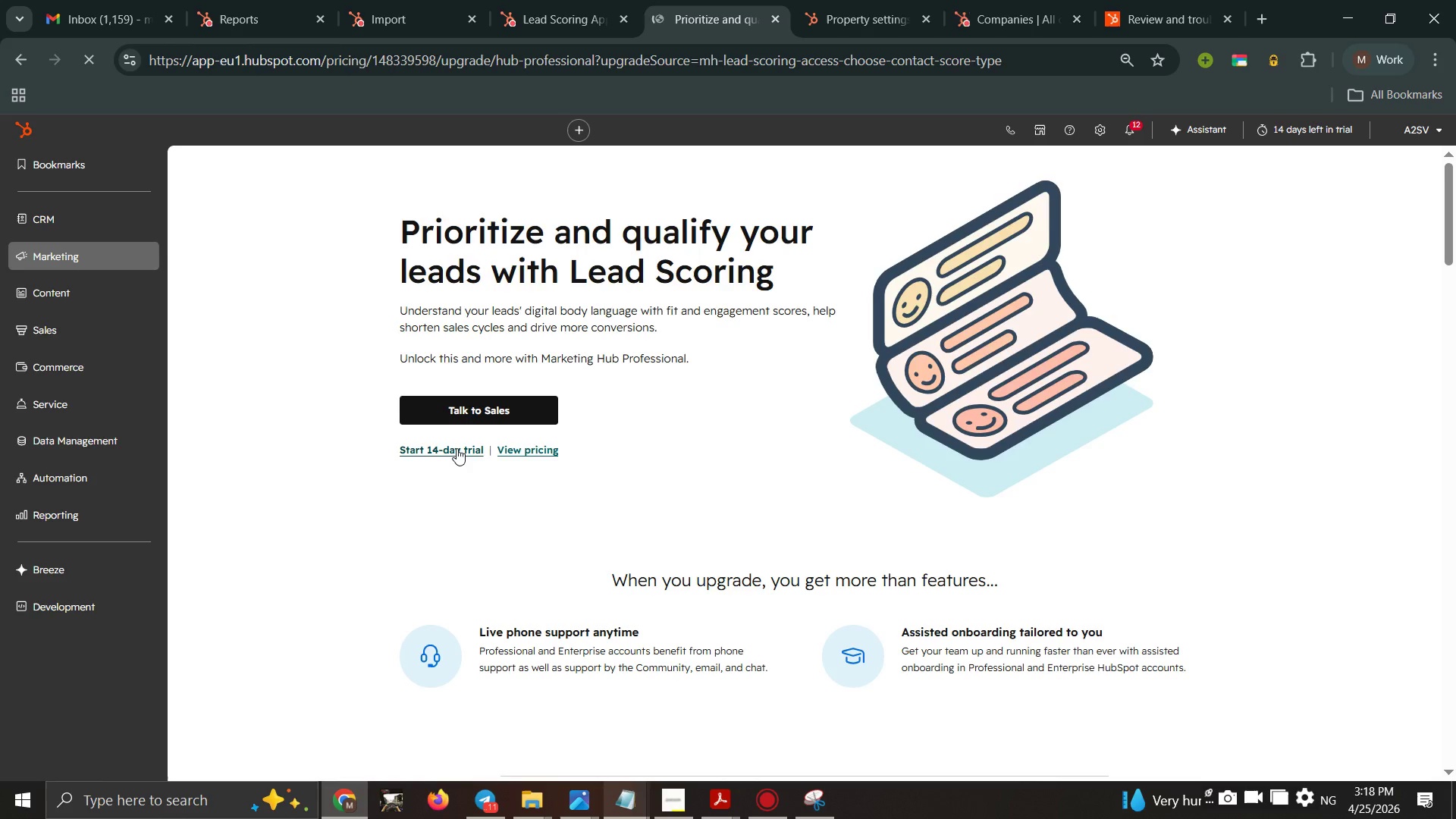 
left_click([457, 448])
 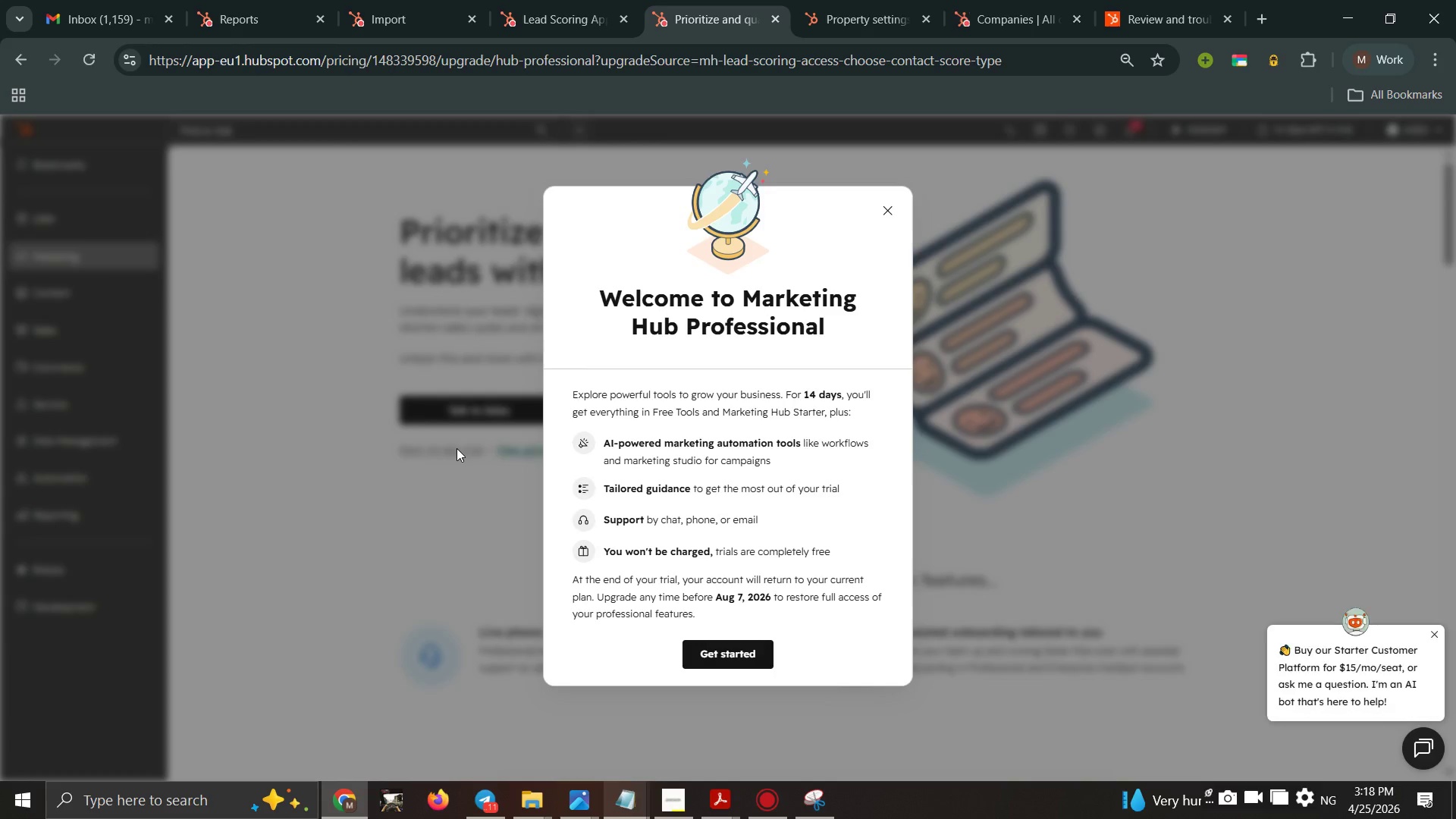 
wait(7.81)
 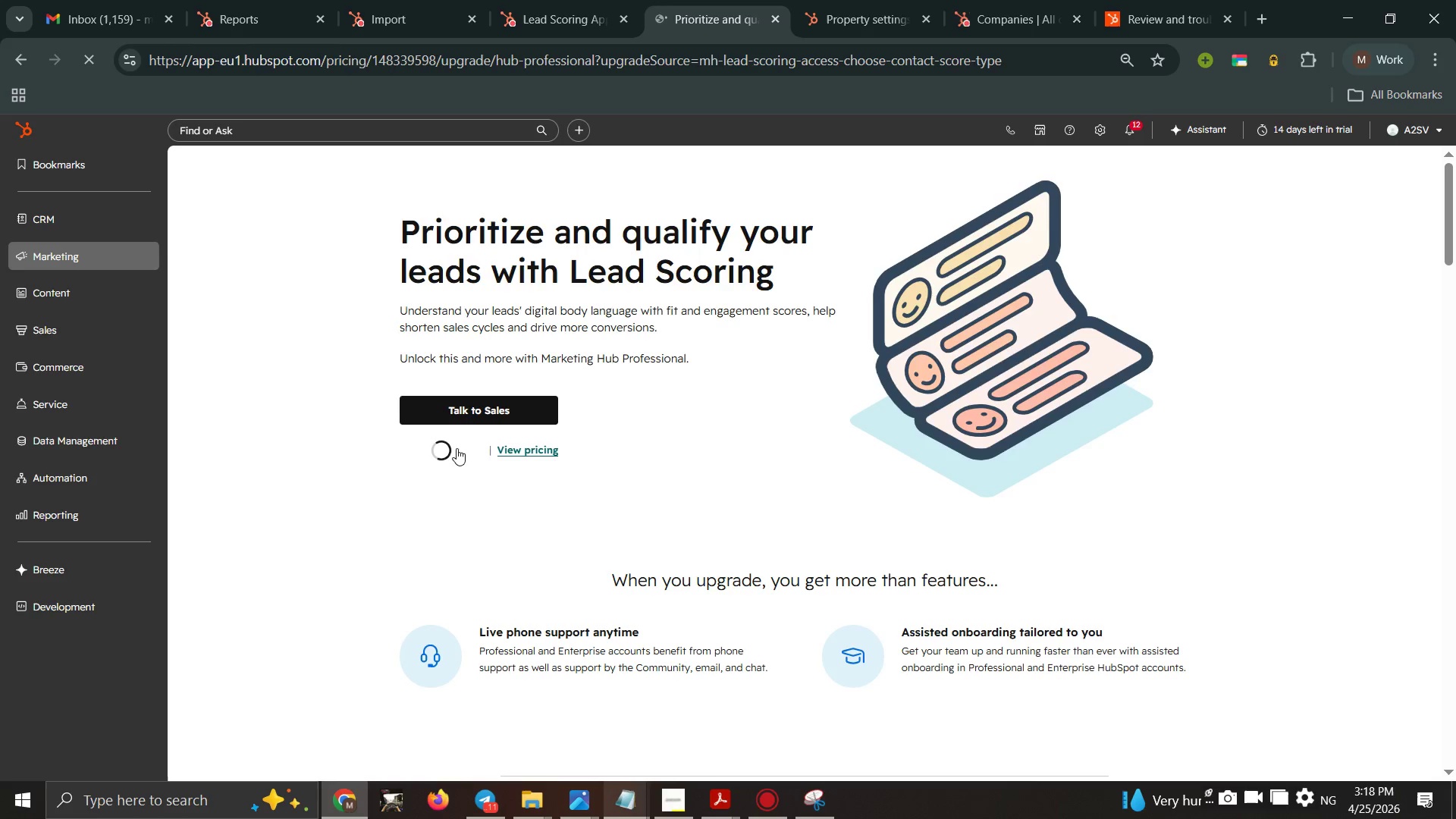 
left_click([749, 666])
 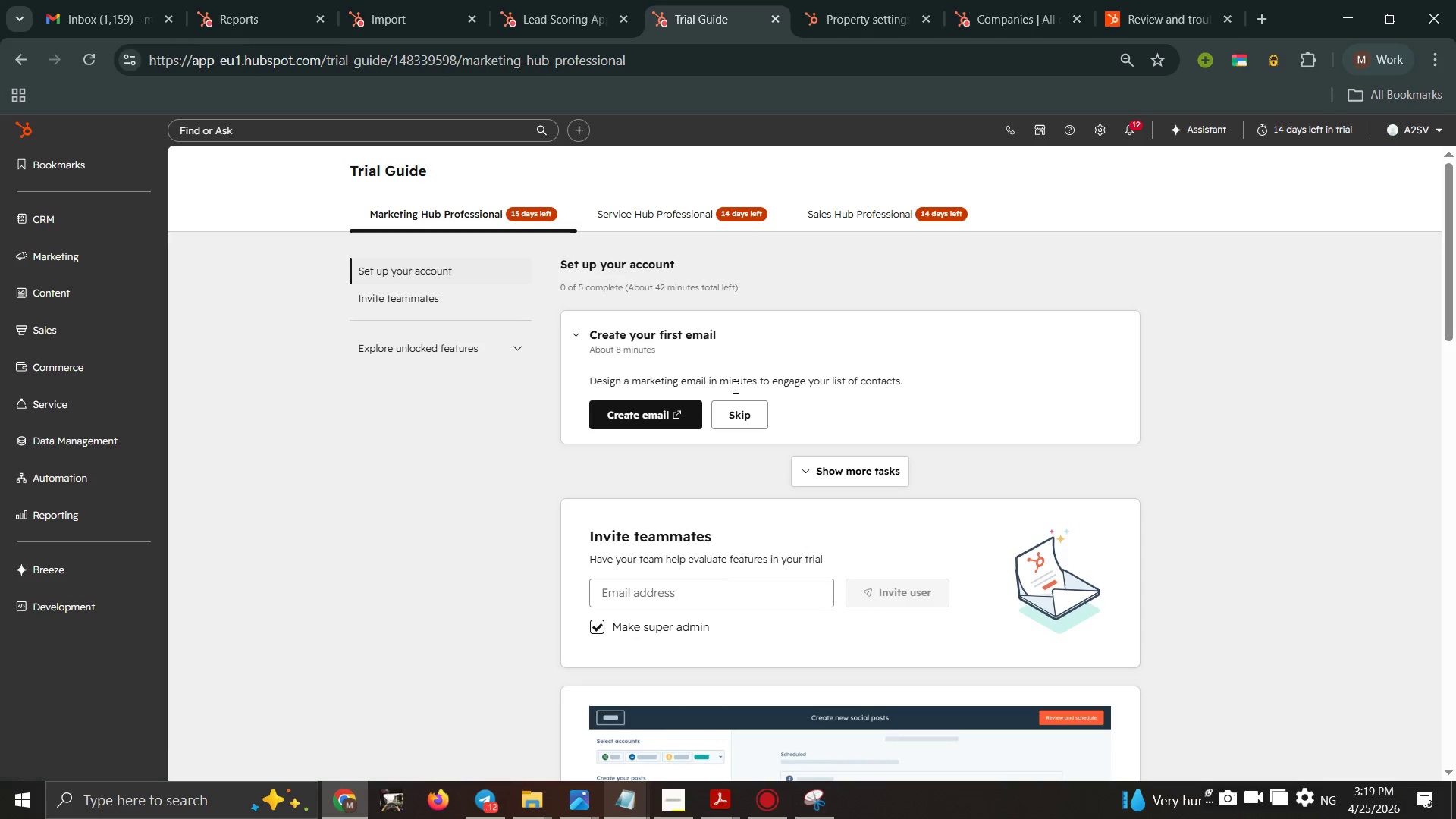 
wait(38.77)
 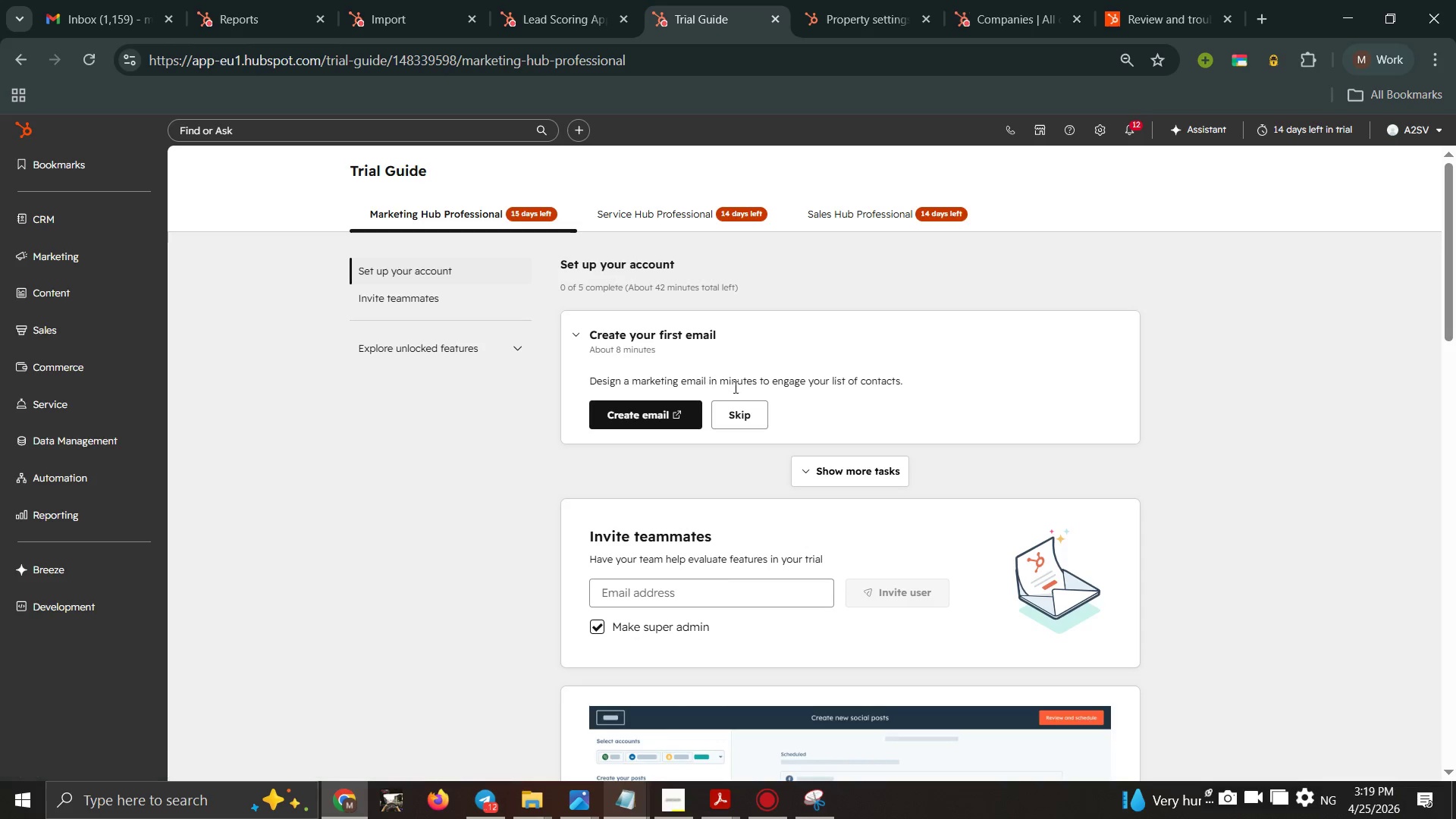 
left_click([550, 29])
 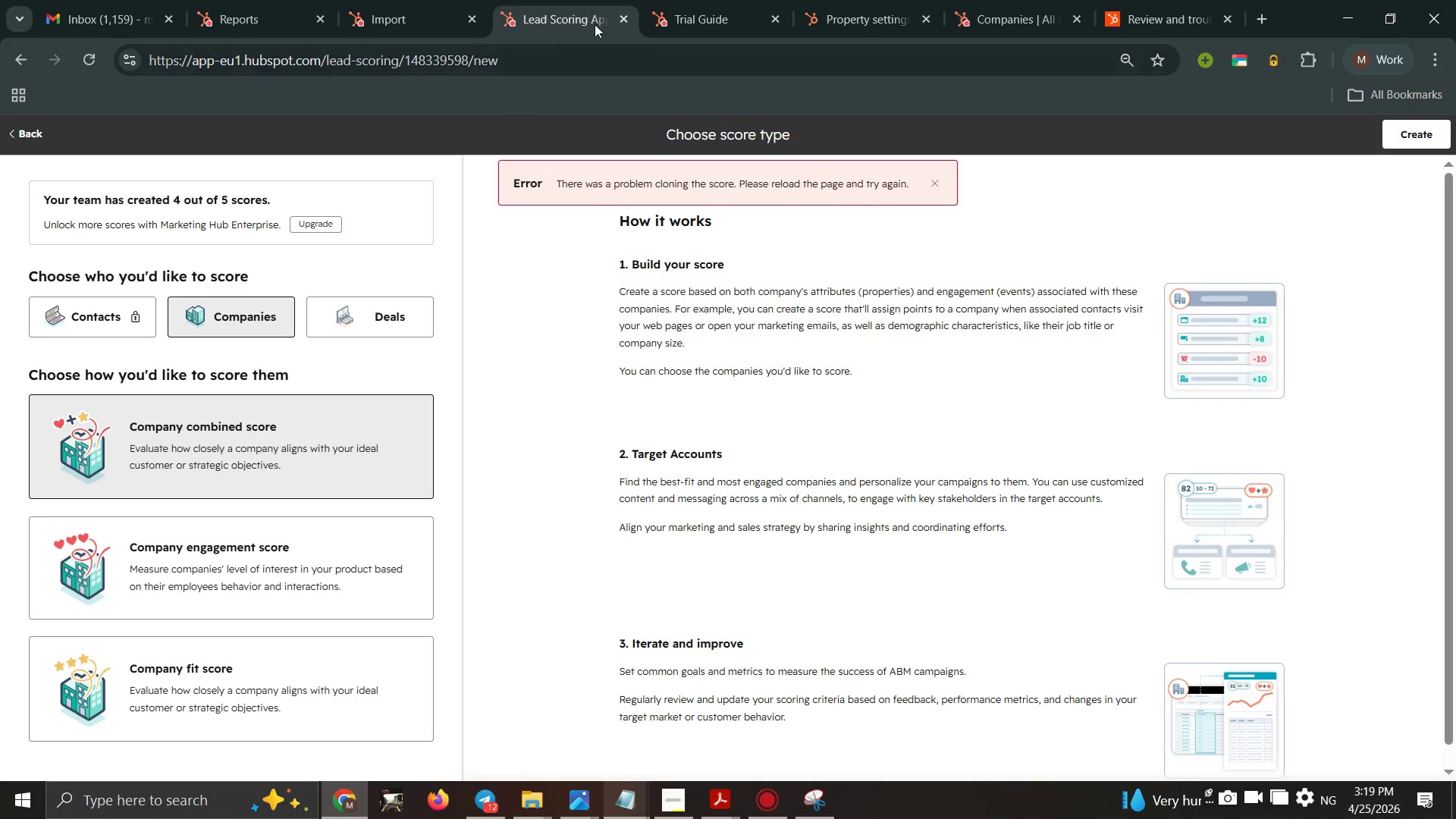 
left_click([675, 0])
 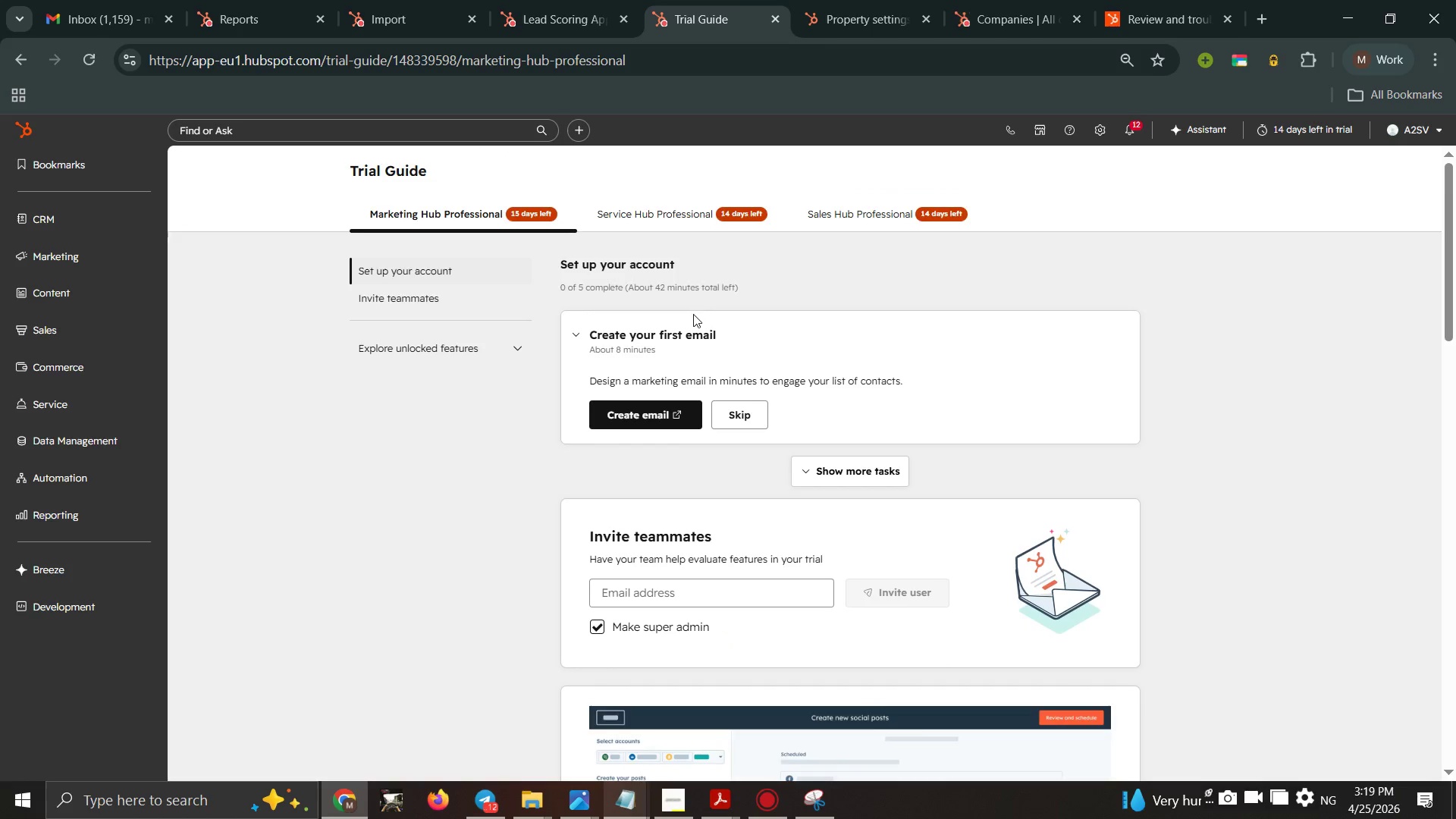 
scroll: coordinate [692, 317], scroll_direction: down, amount: 3.0
 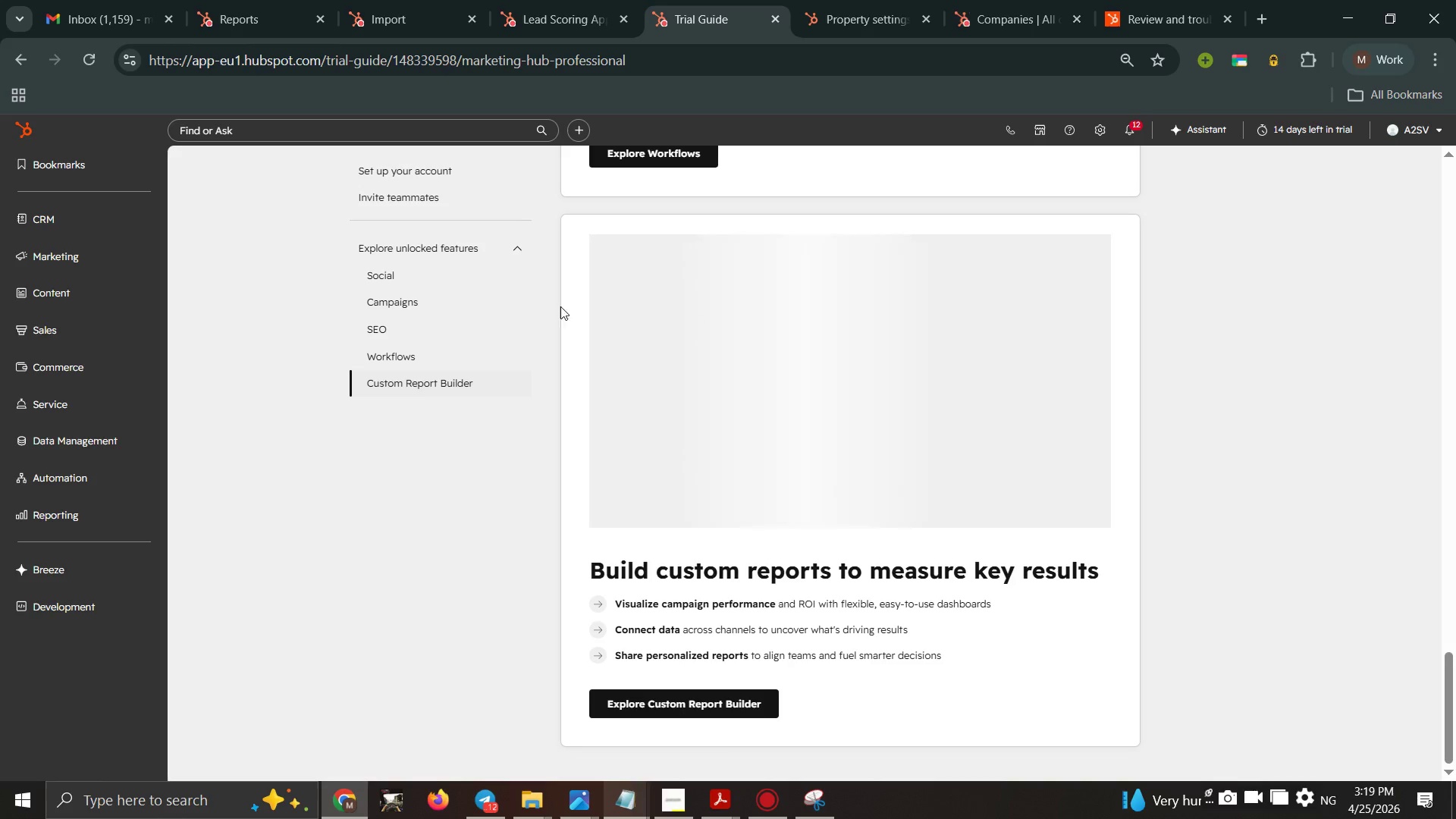 
left_click([447, 358])
 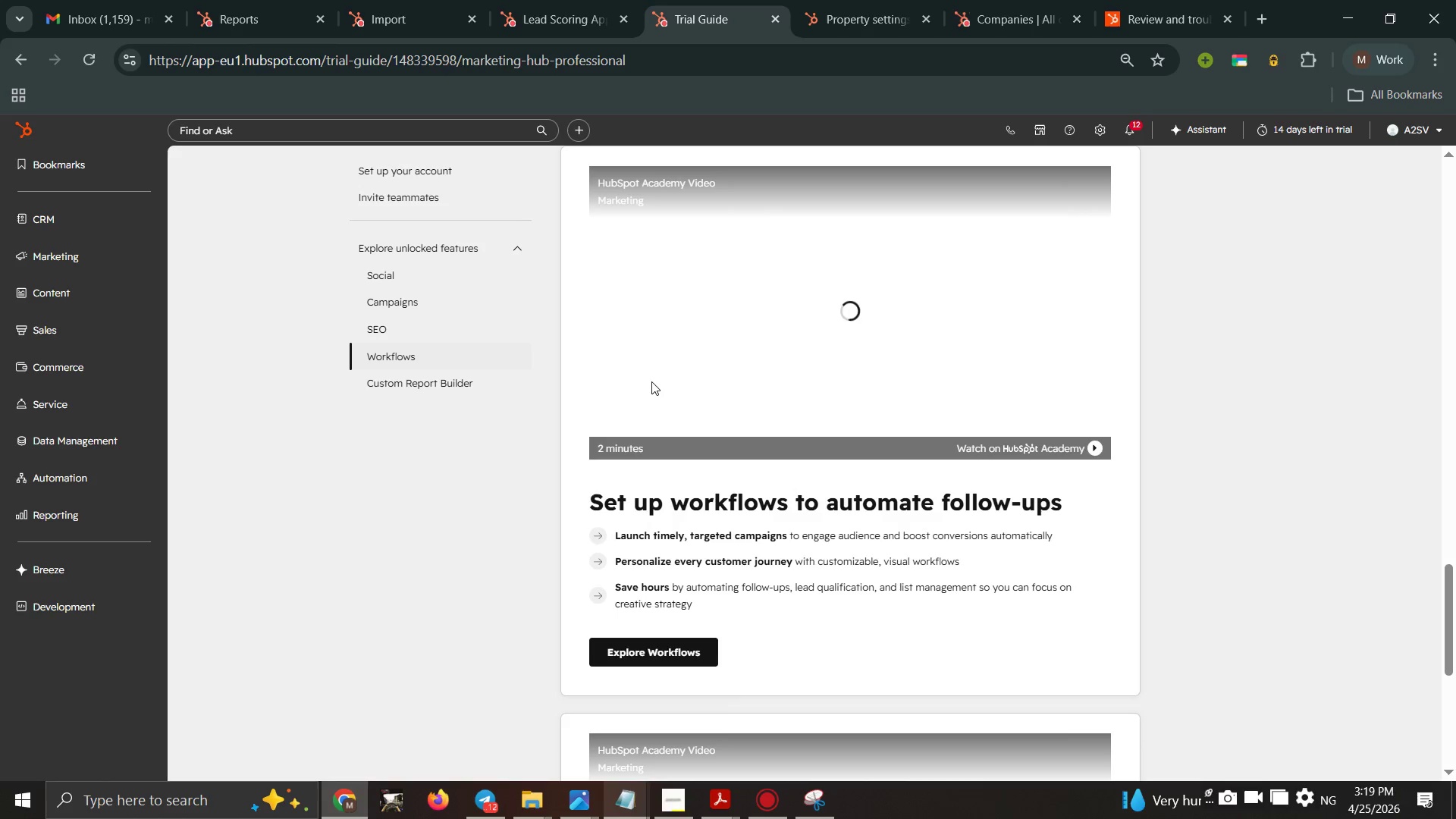 
scroll: coordinate [652, 382], scroll_direction: down, amount: 1.0
 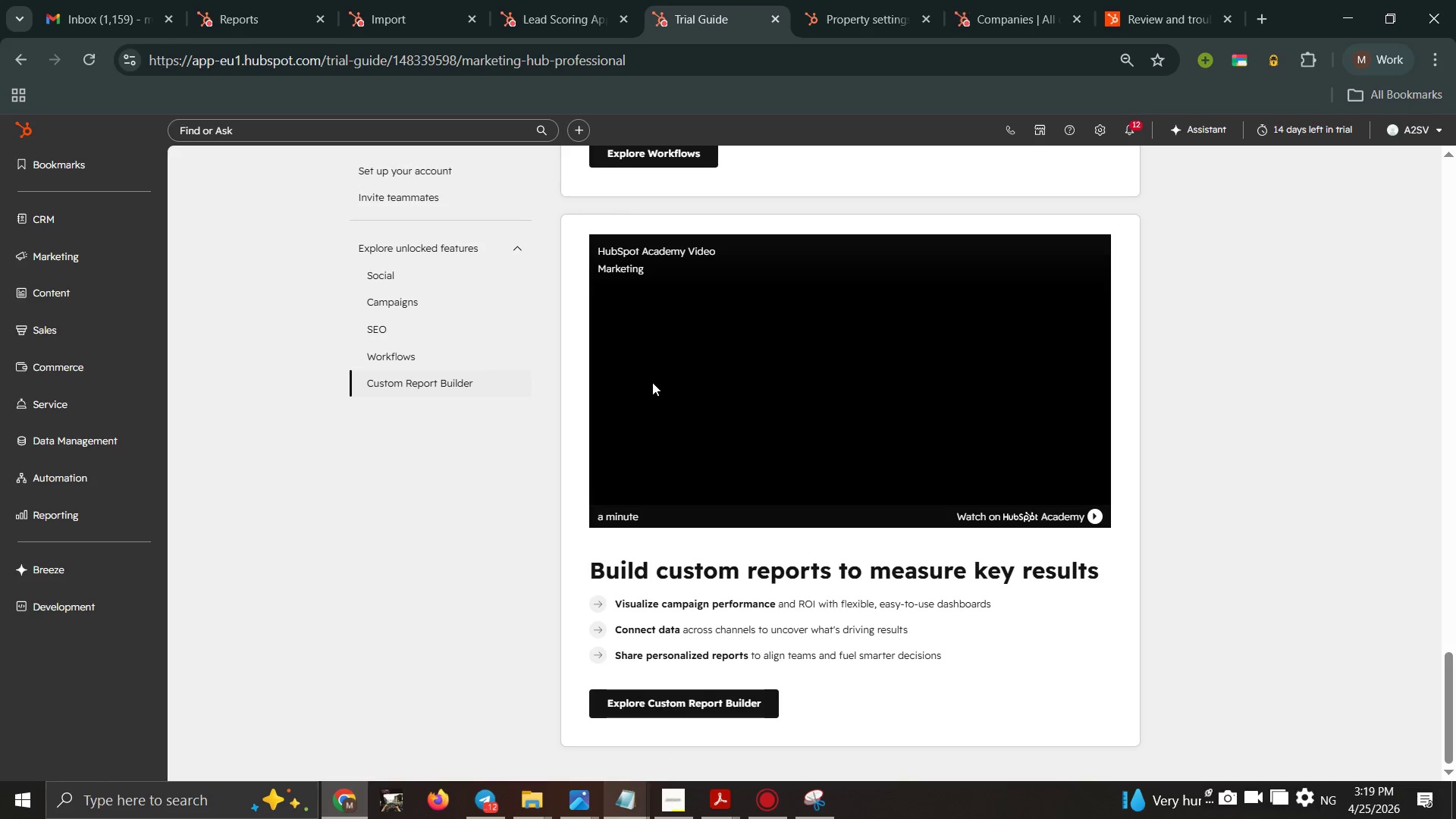 
scroll: coordinate [654, 384], scroll_direction: up, amount: 6.0
 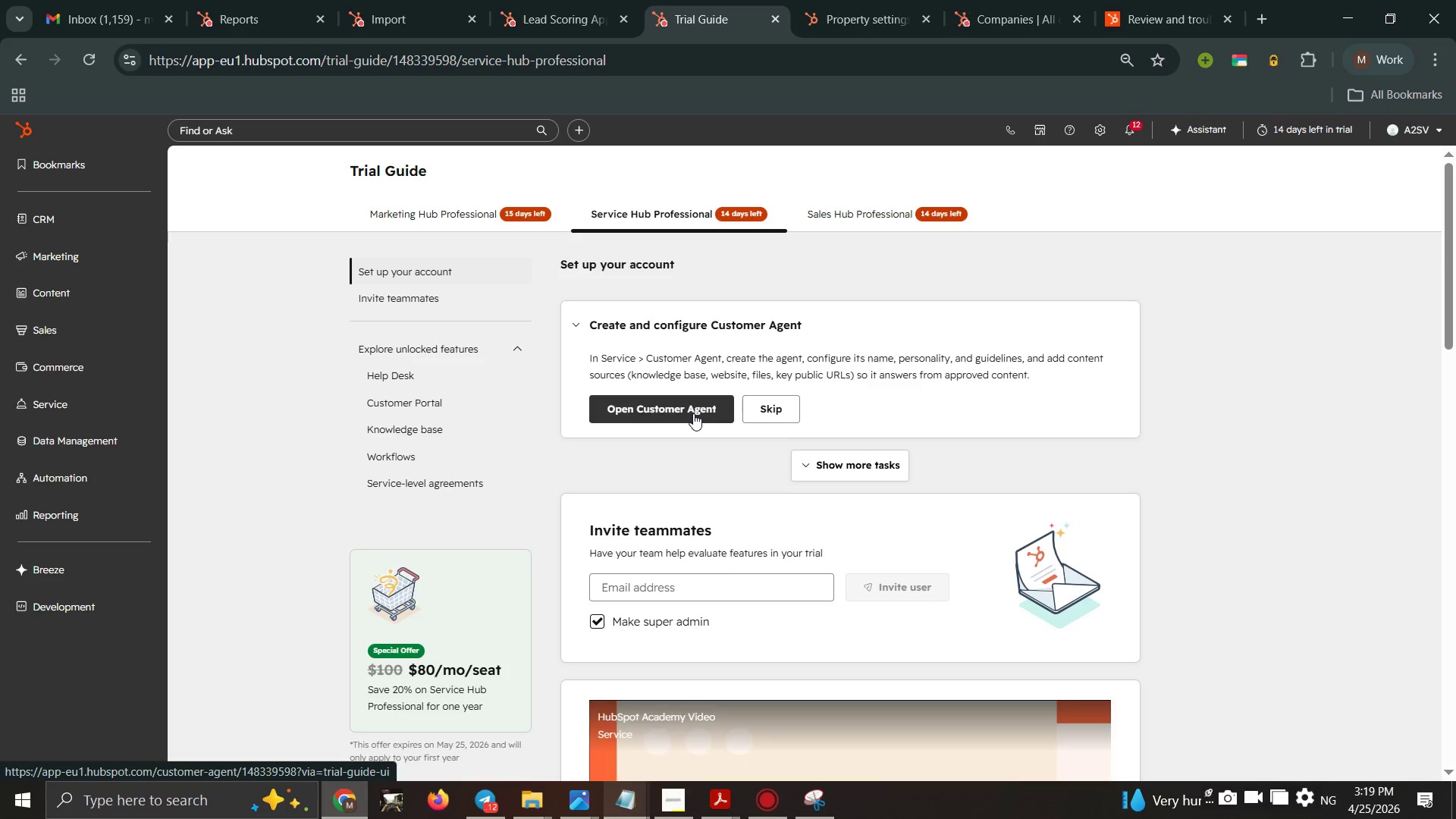 
wait(6.27)
 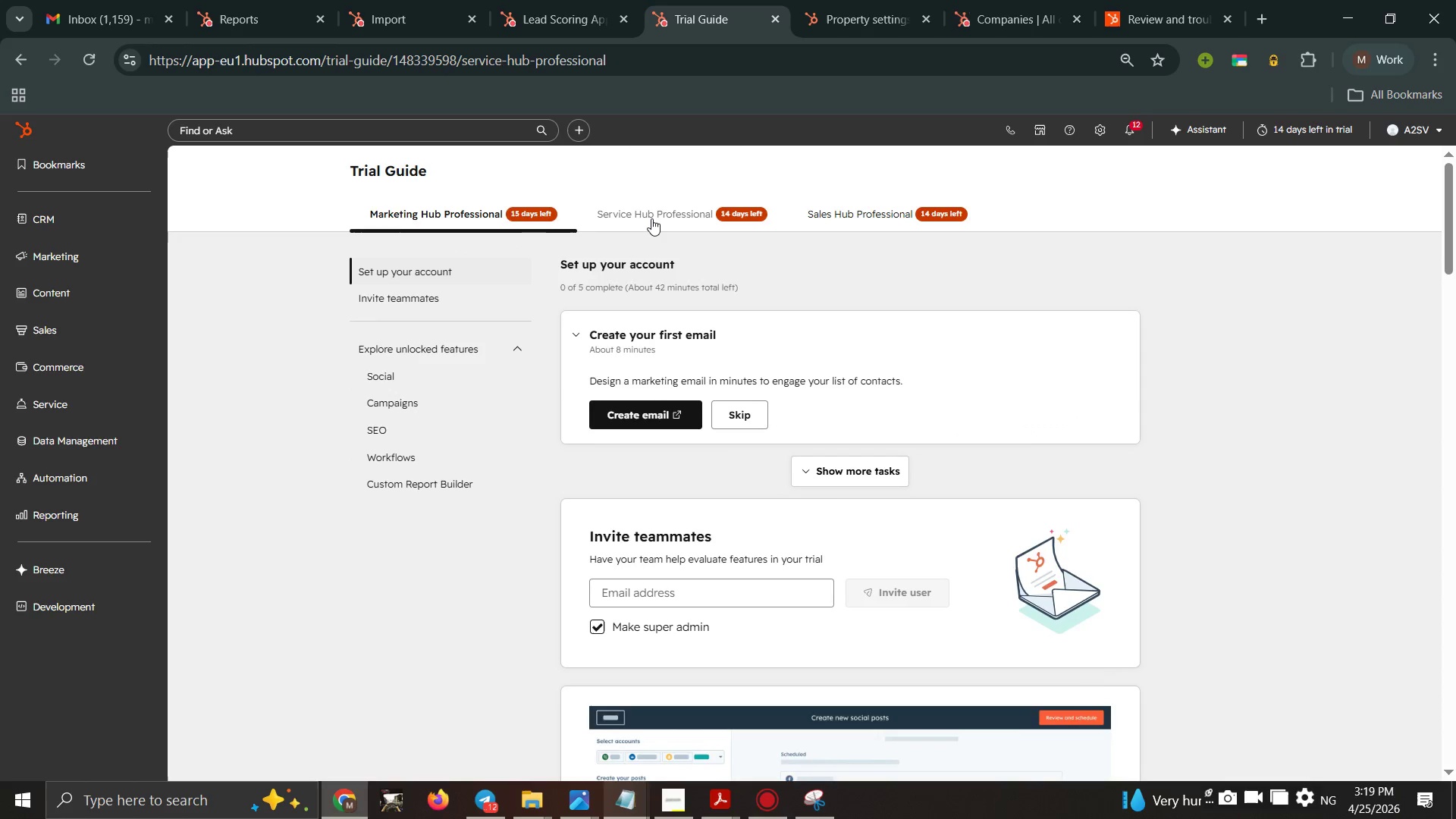 
scroll: coordinate [760, 445], scroll_direction: none, amount: 0.0
 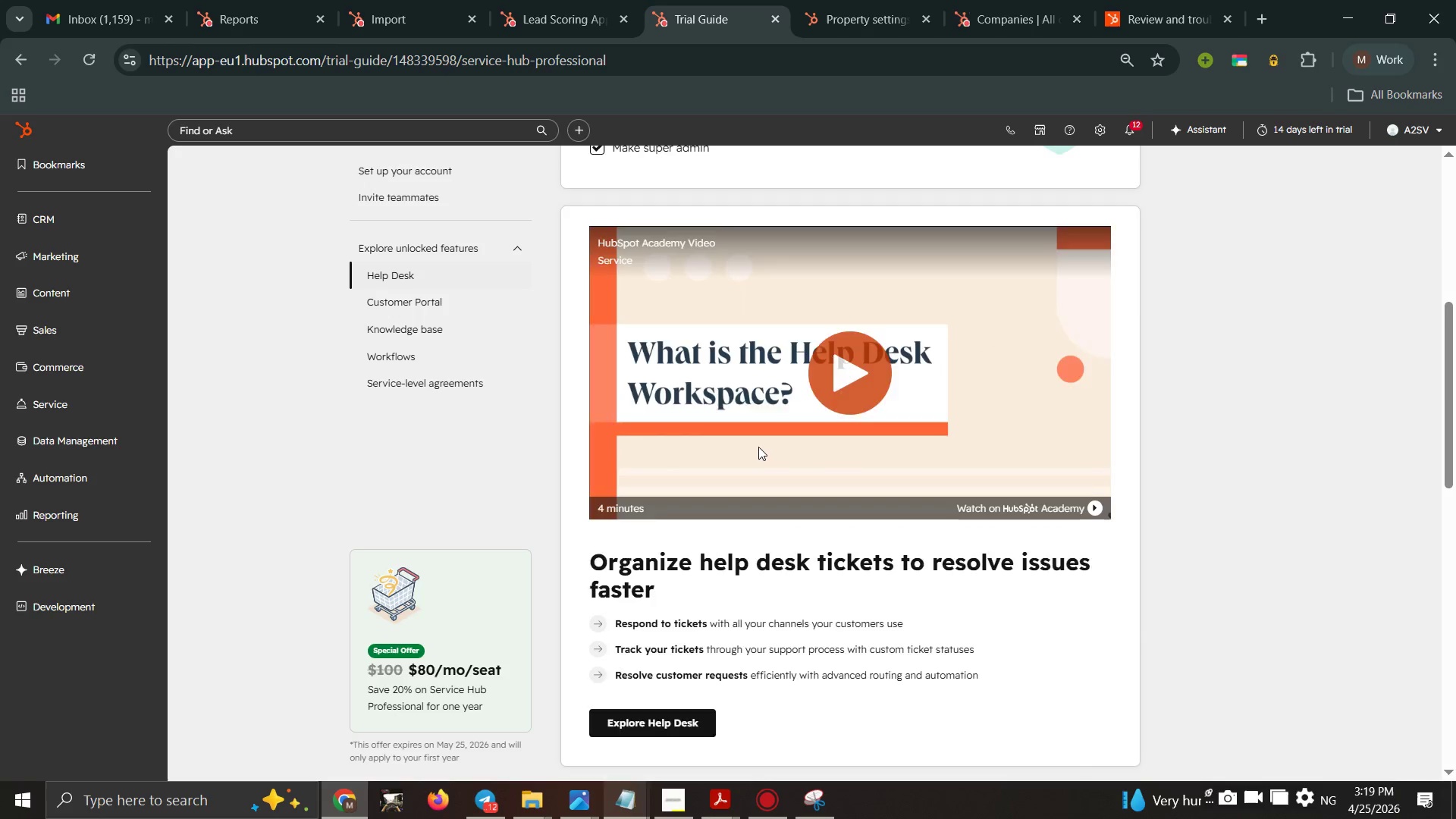 
scroll: coordinate [758, 447], scroll_direction: down, amount: 4.0
 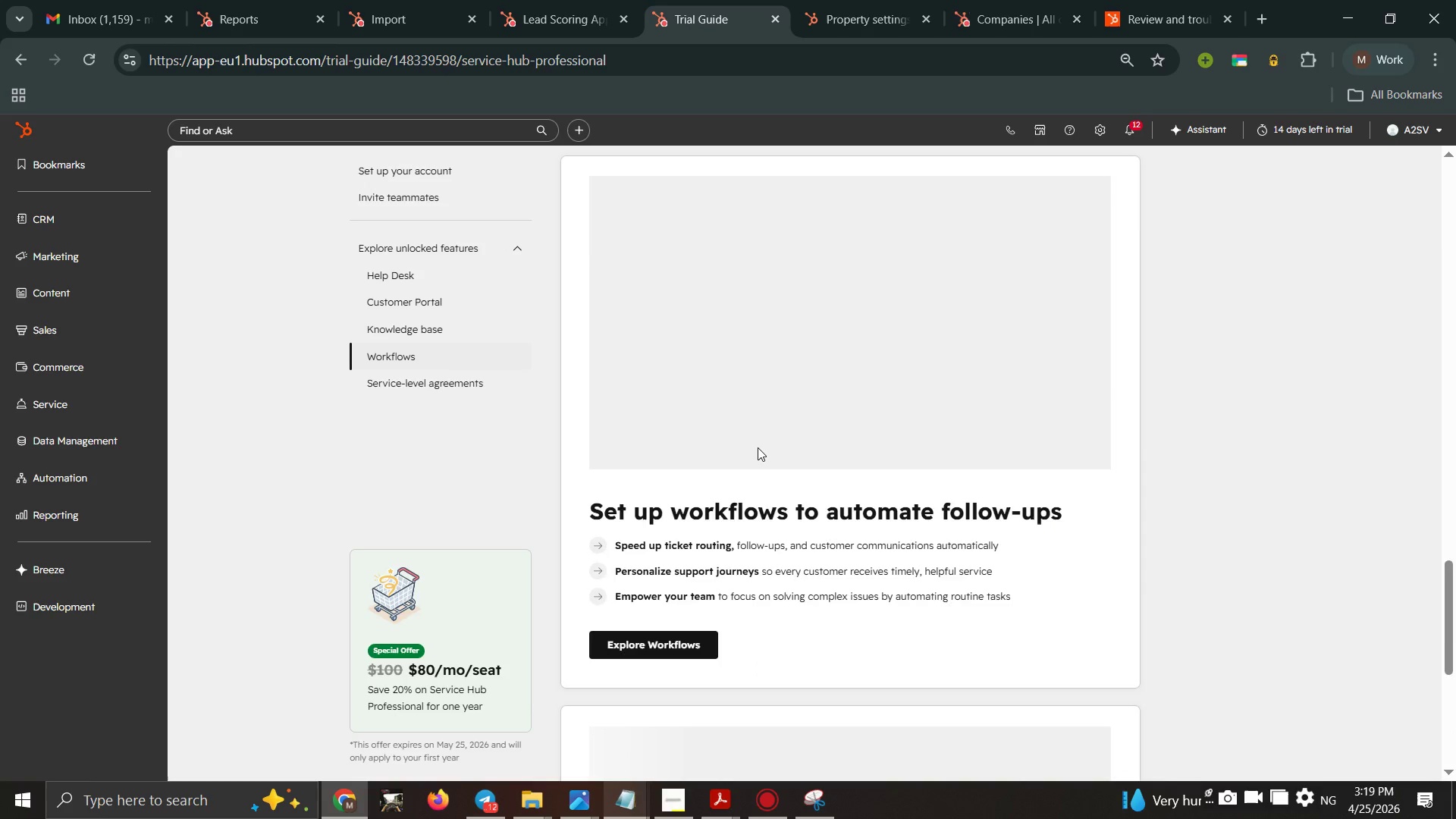 
scroll: coordinate [757, 443], scroll_direction: up, amount: 6.0
 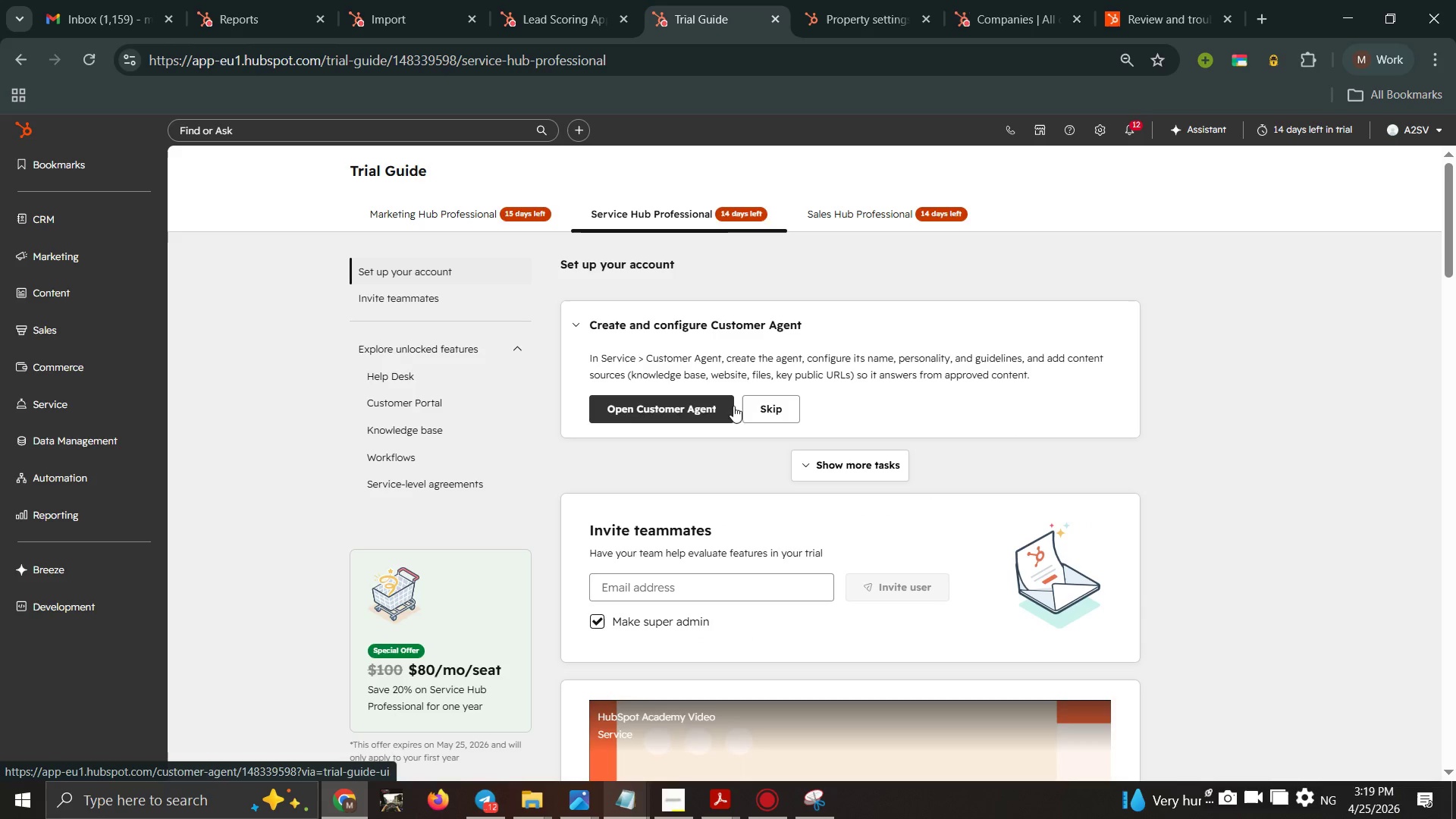 
left_click([769, 402])
 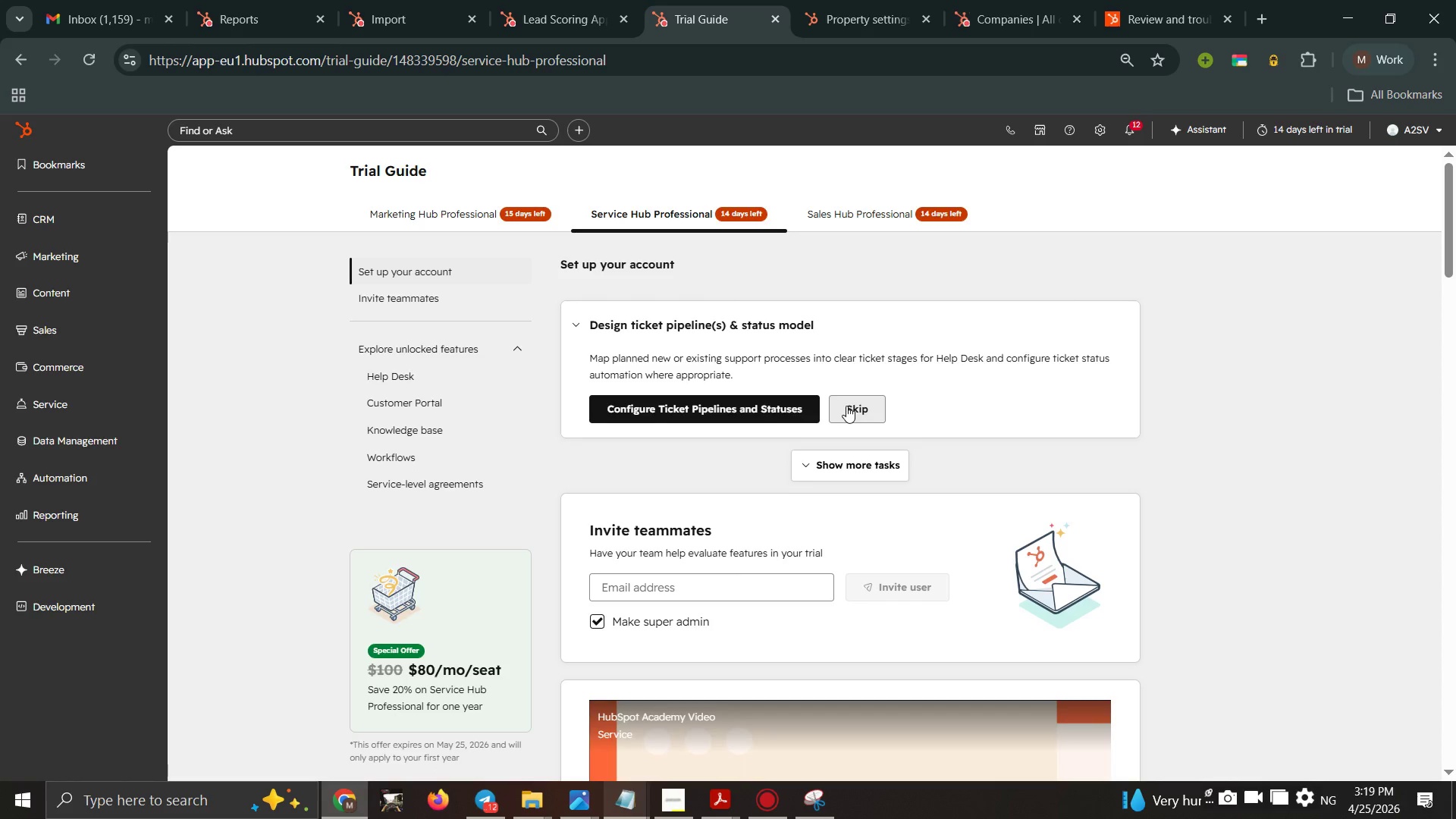 
left_click([846, 408])
 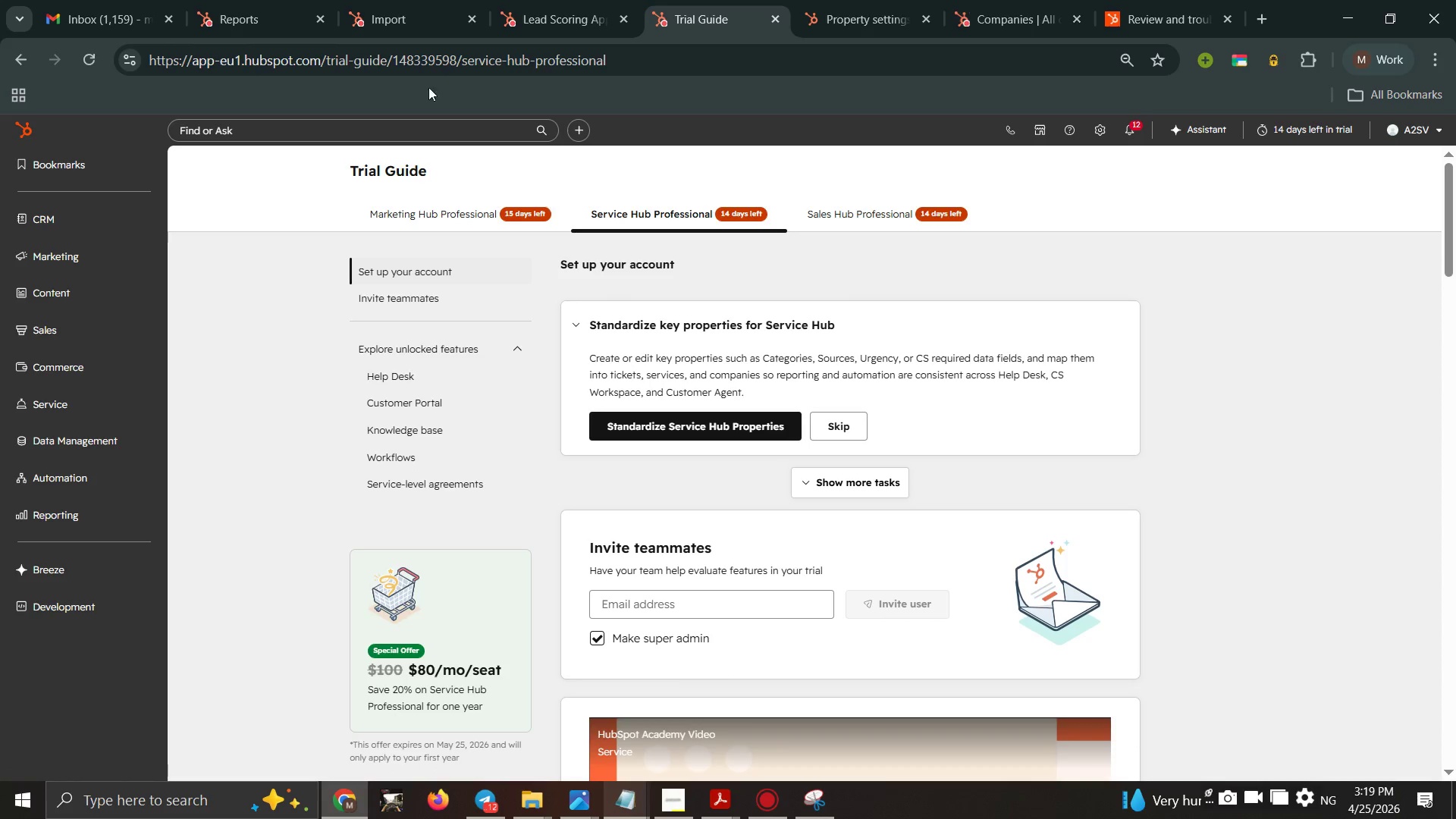 
left_click([537, 25])
 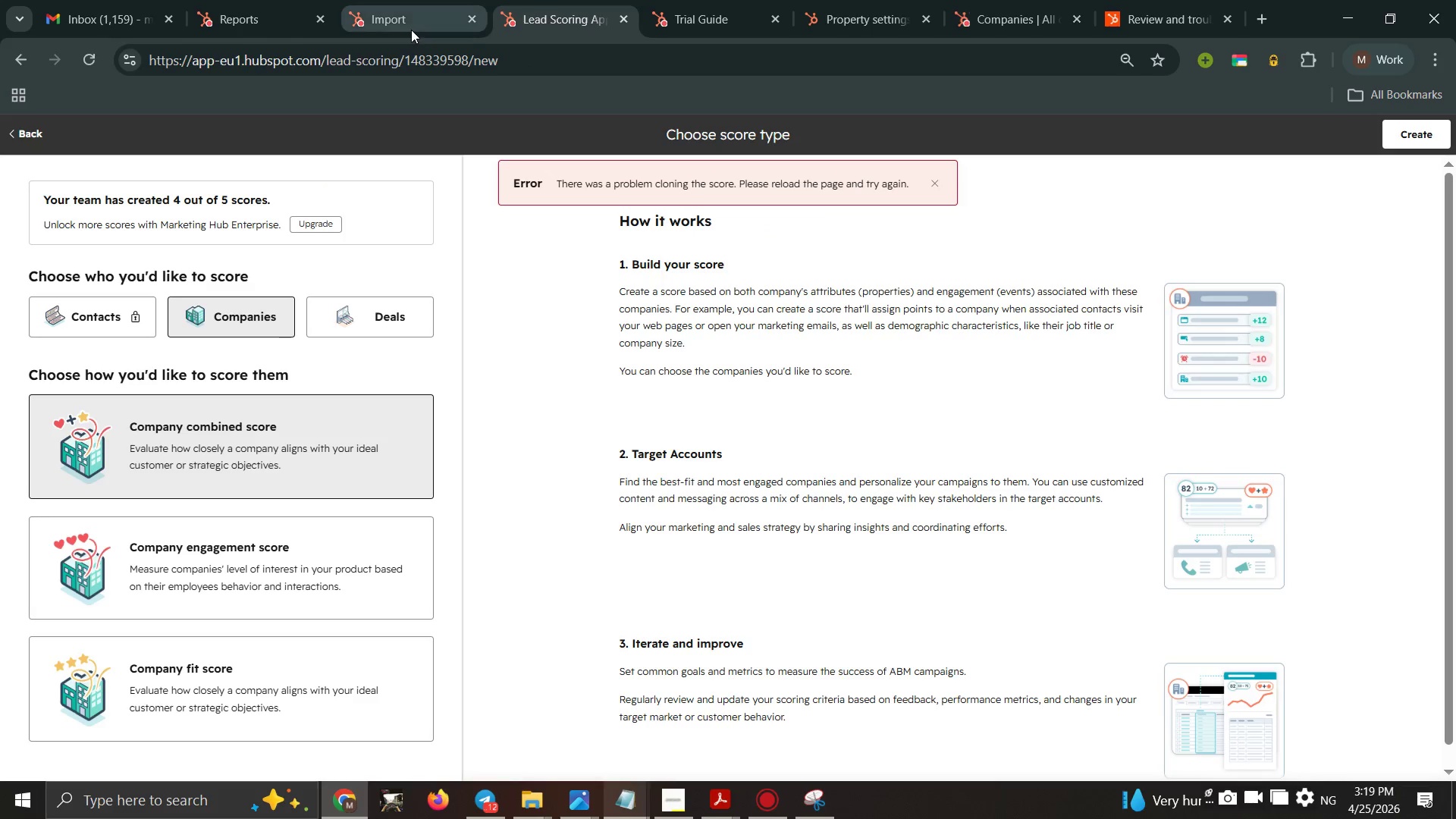 
left_click([411, 30])
 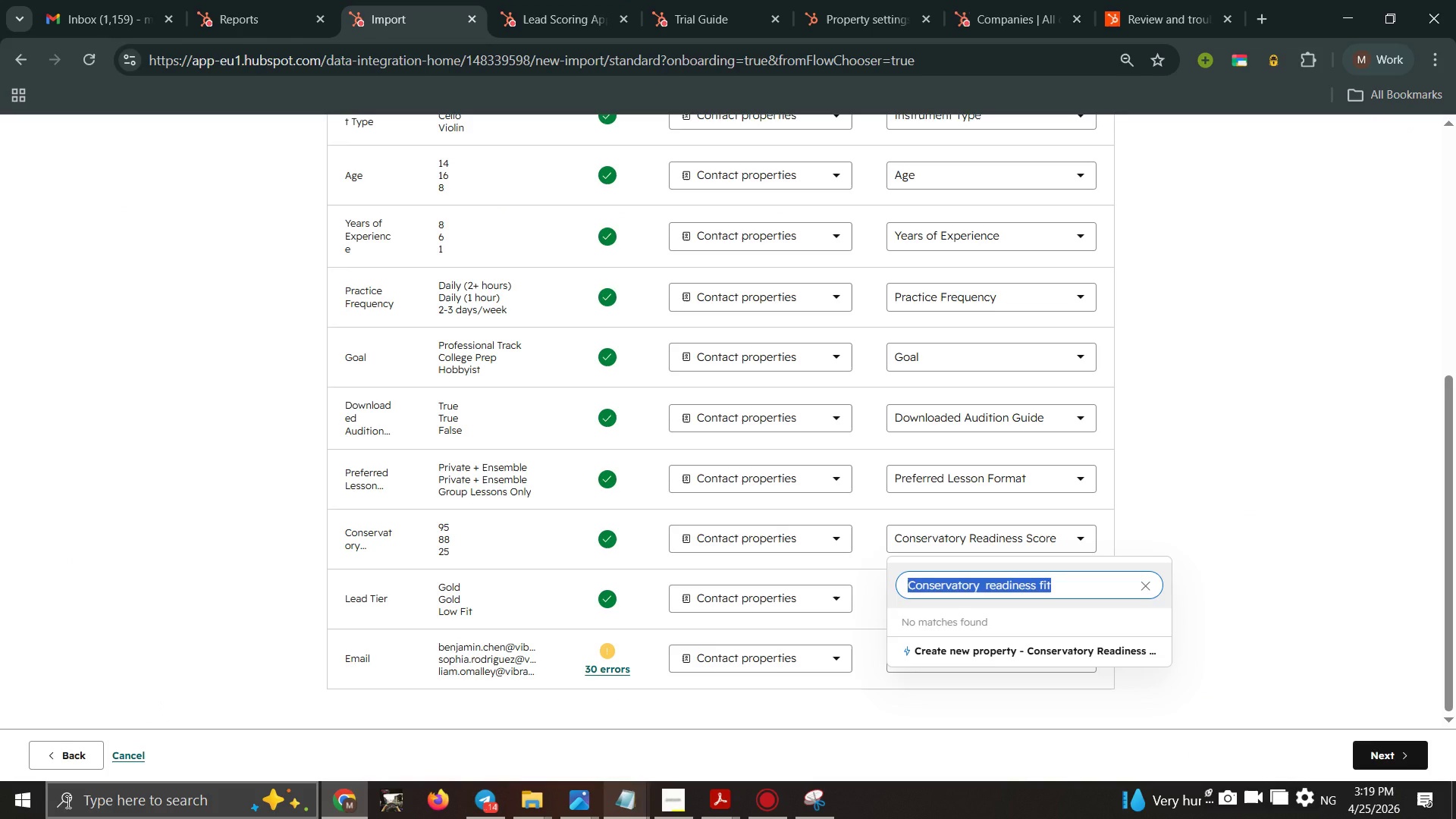 
left_click([73, 750])
 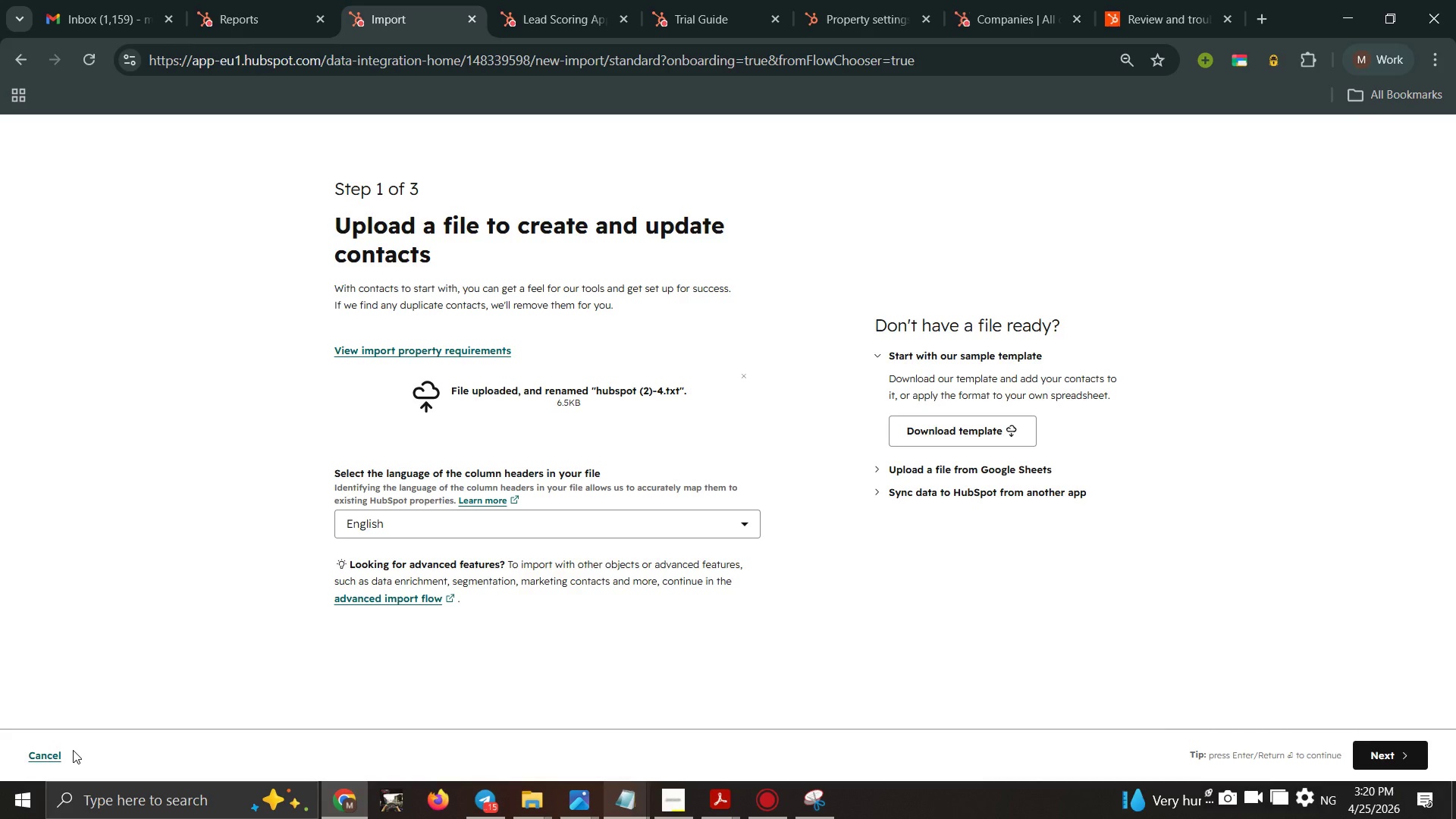 
wait(19.12)
 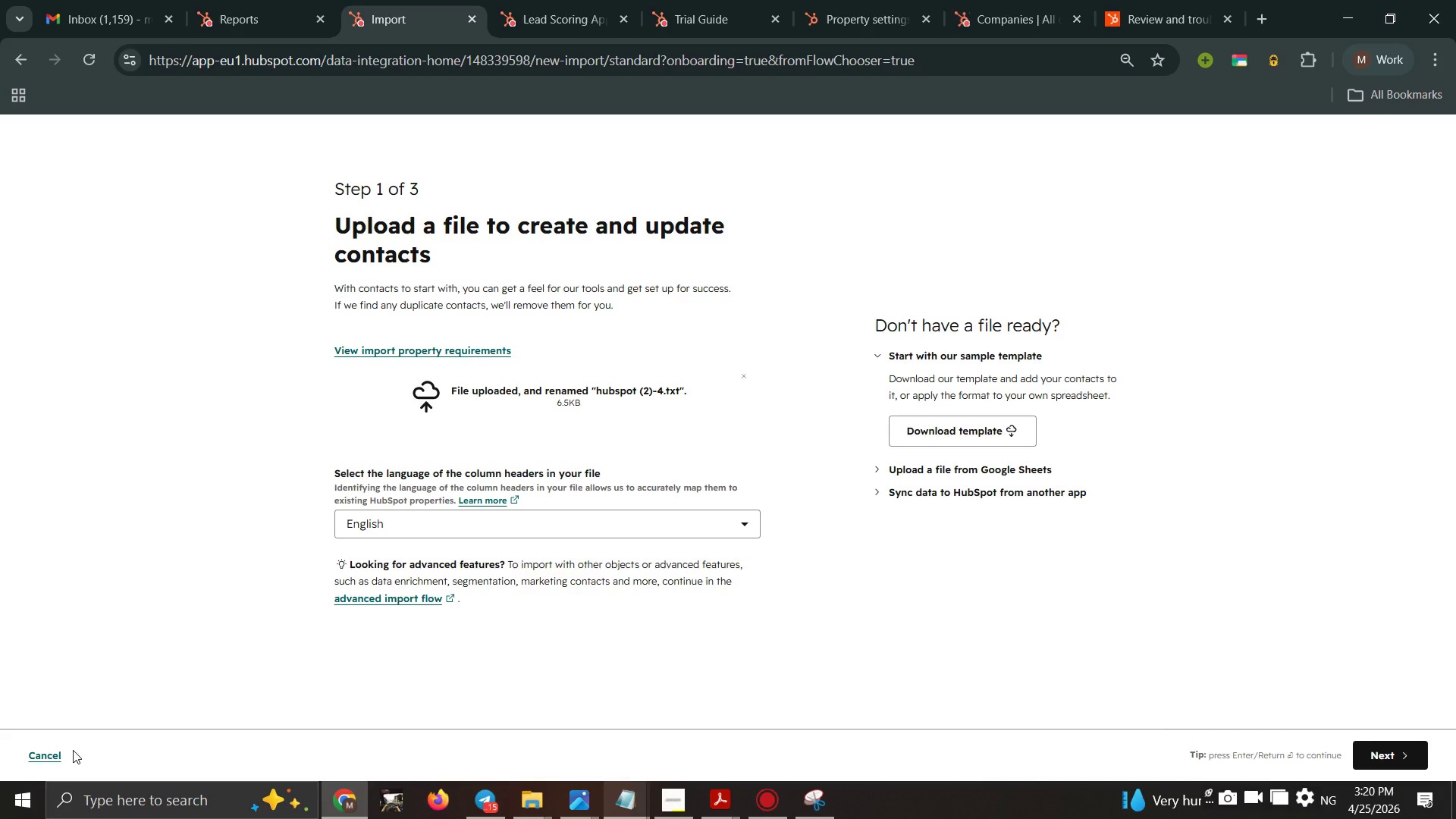 
left_click([31, 761])
 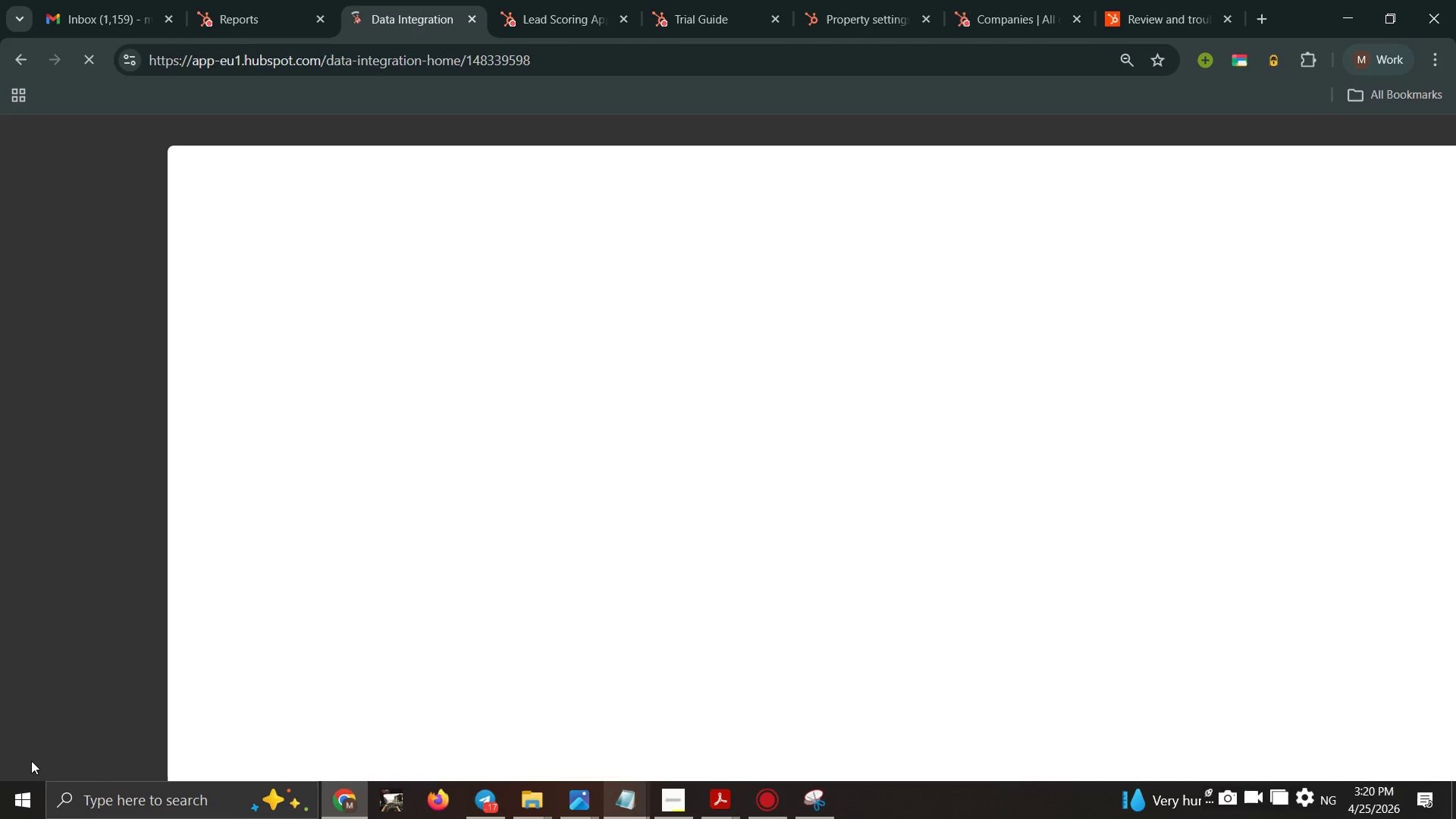 
wait(9.33)
 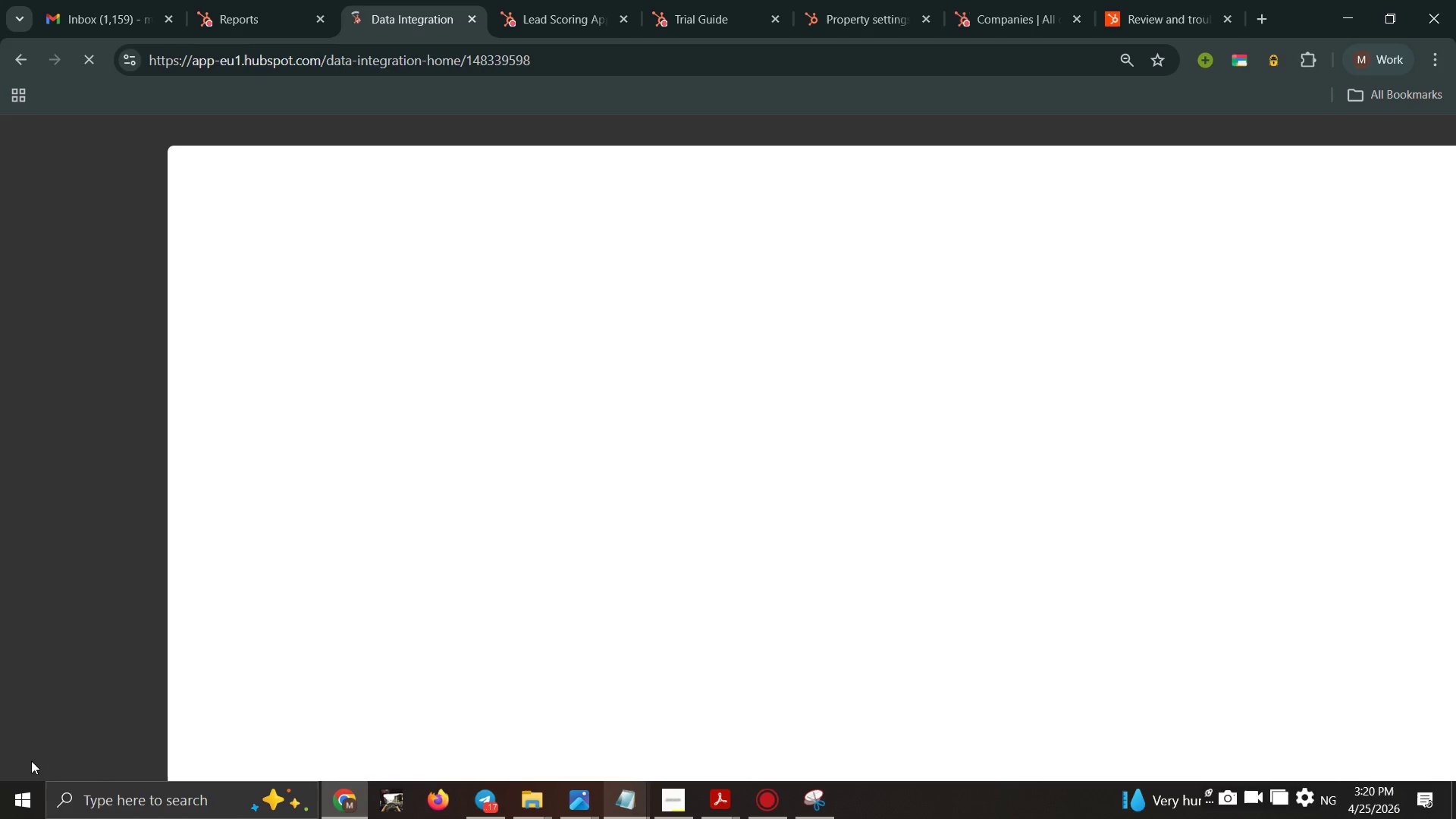 
left_click([146, 206])
 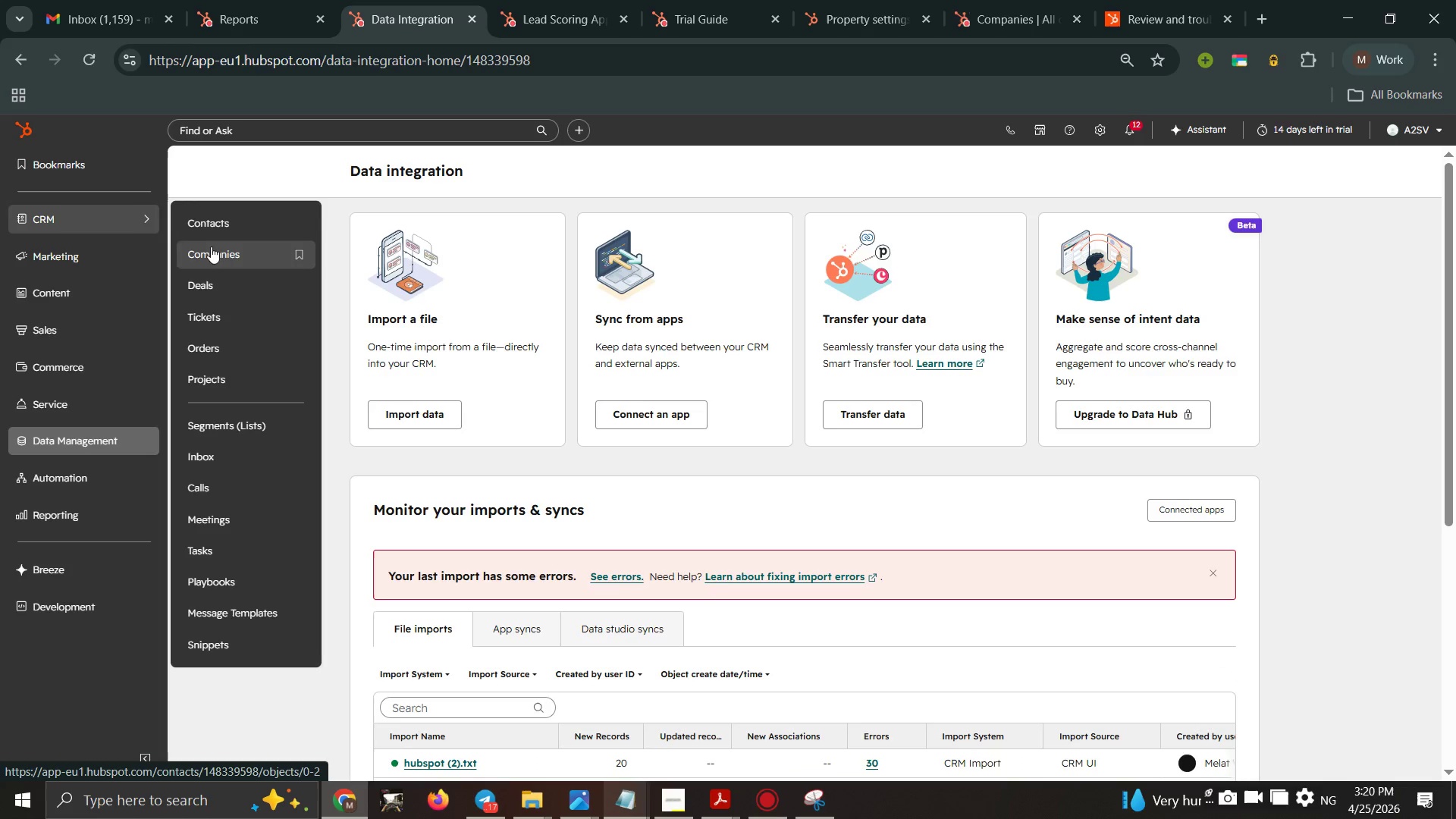 
left_click([213, 248])
 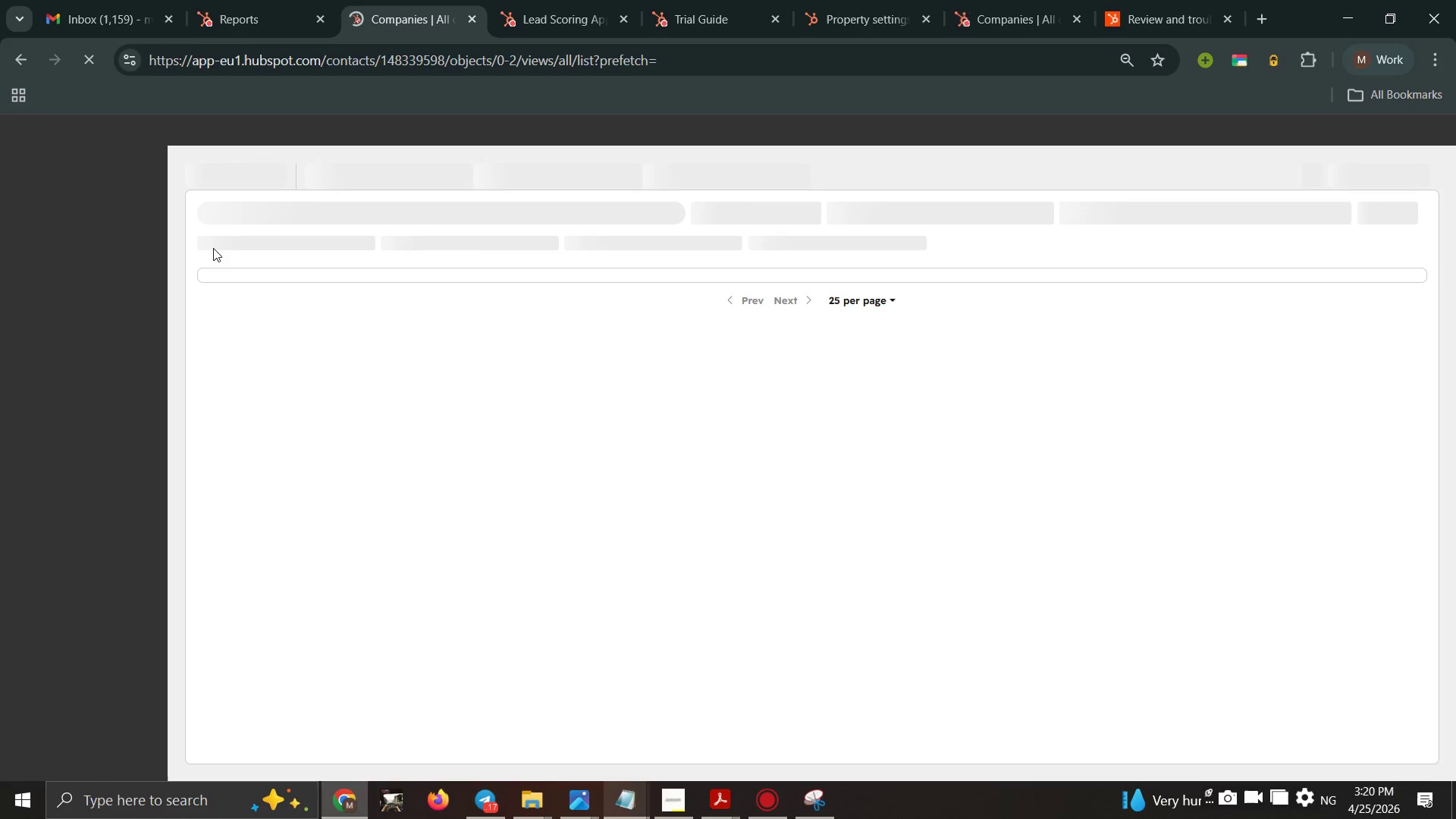 
wait(11.19)
 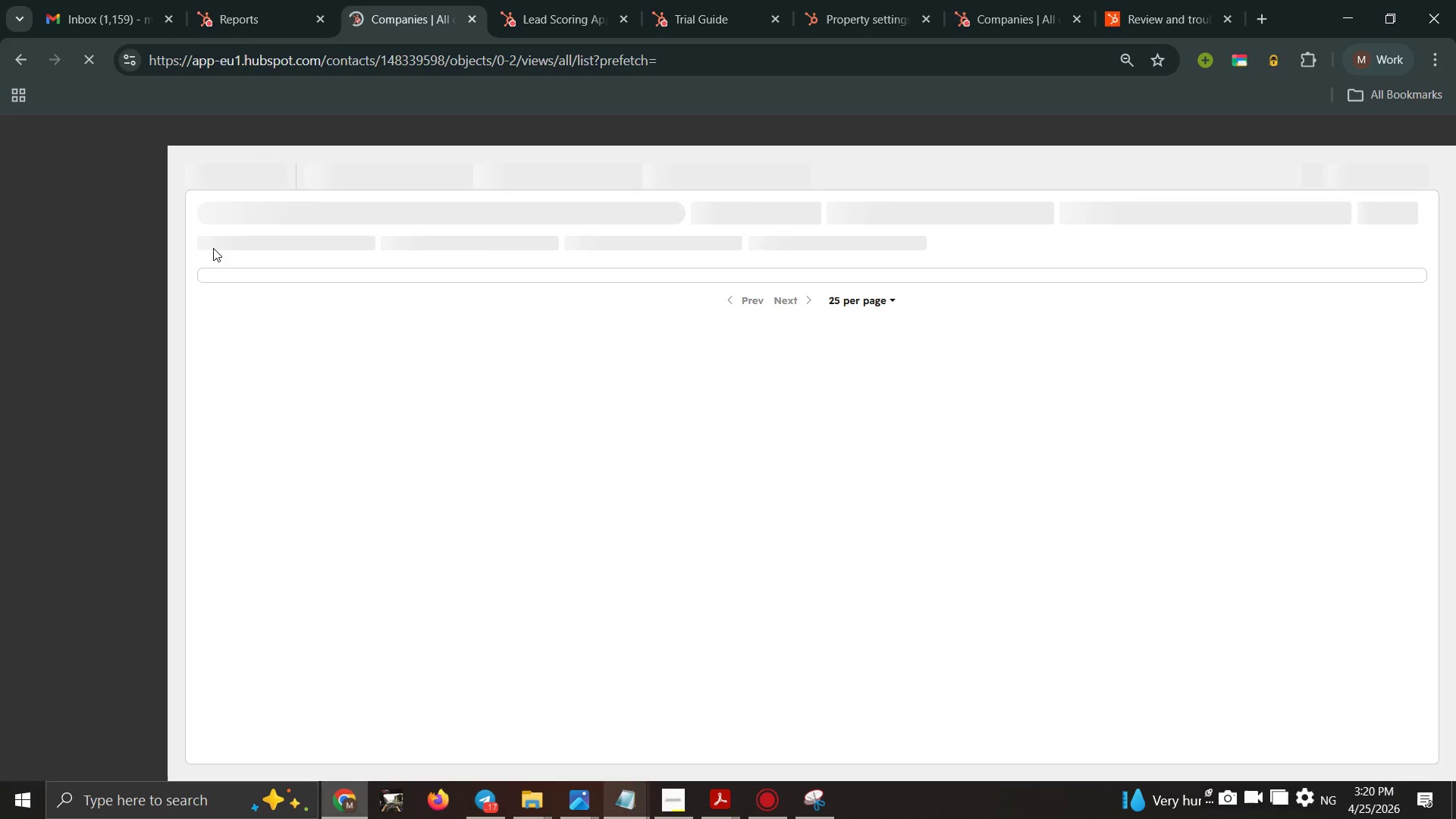 
left_click([210, 276])
 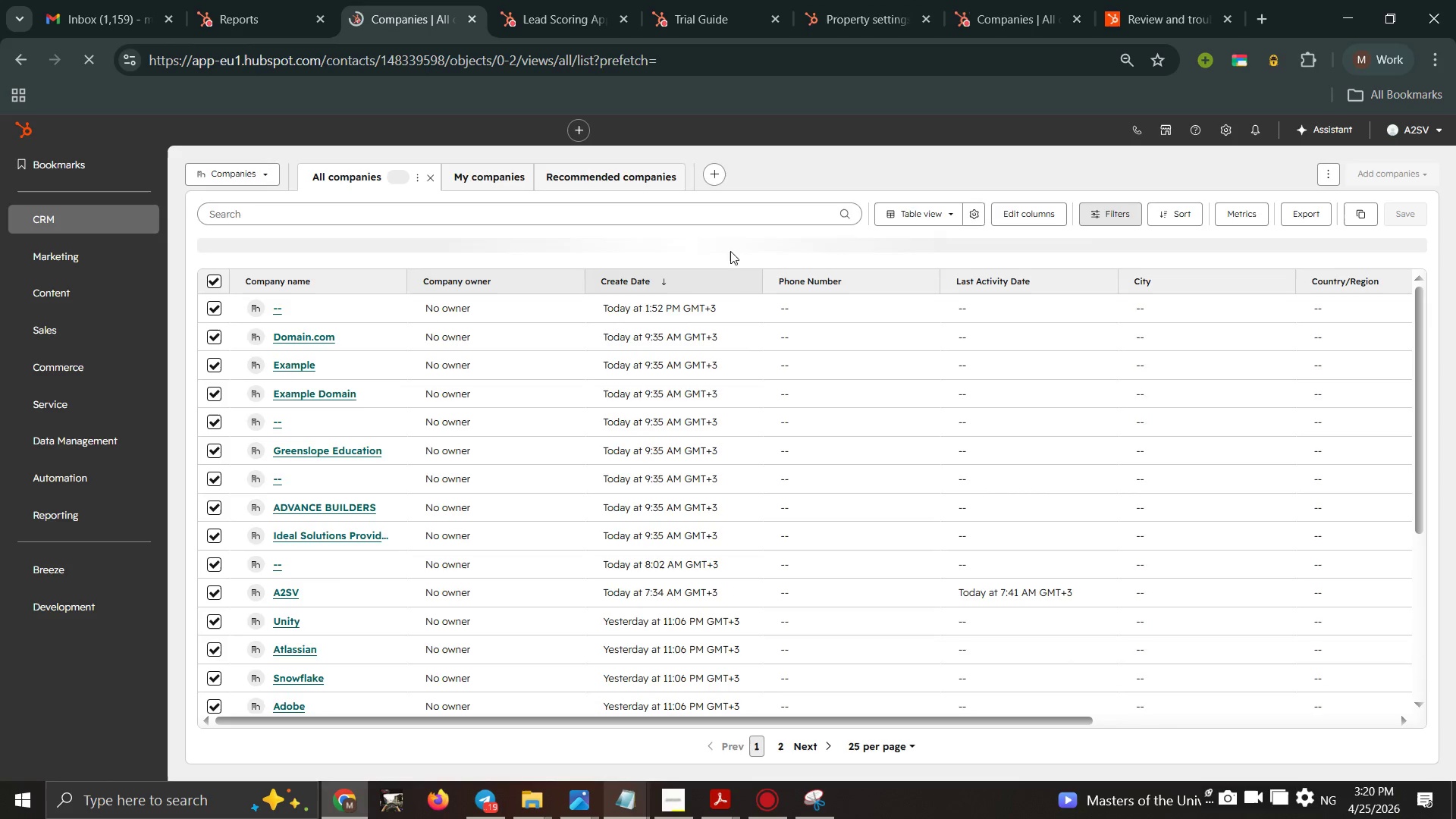 
wait(9.22)
 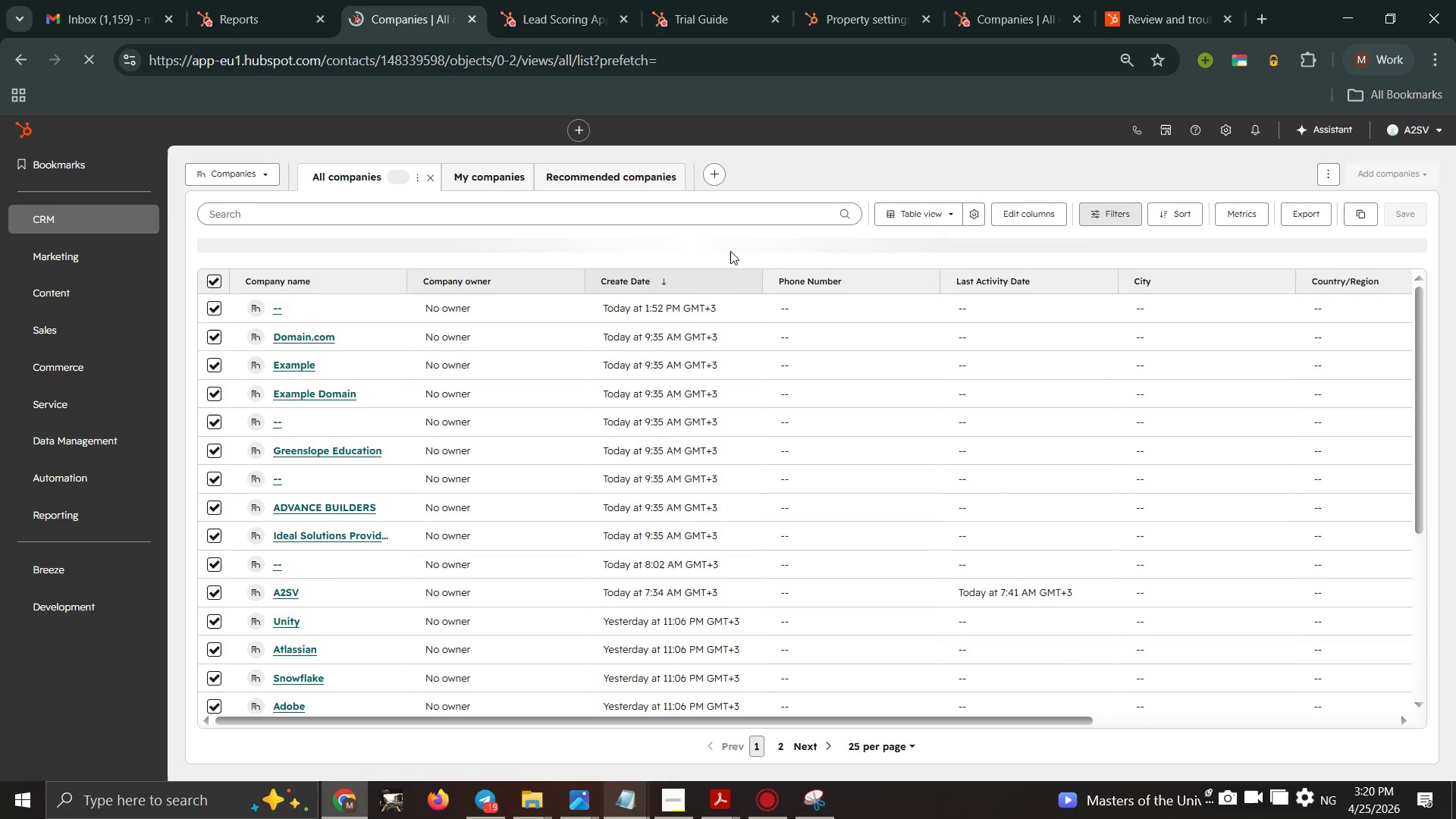 
left_click([877, 281])
 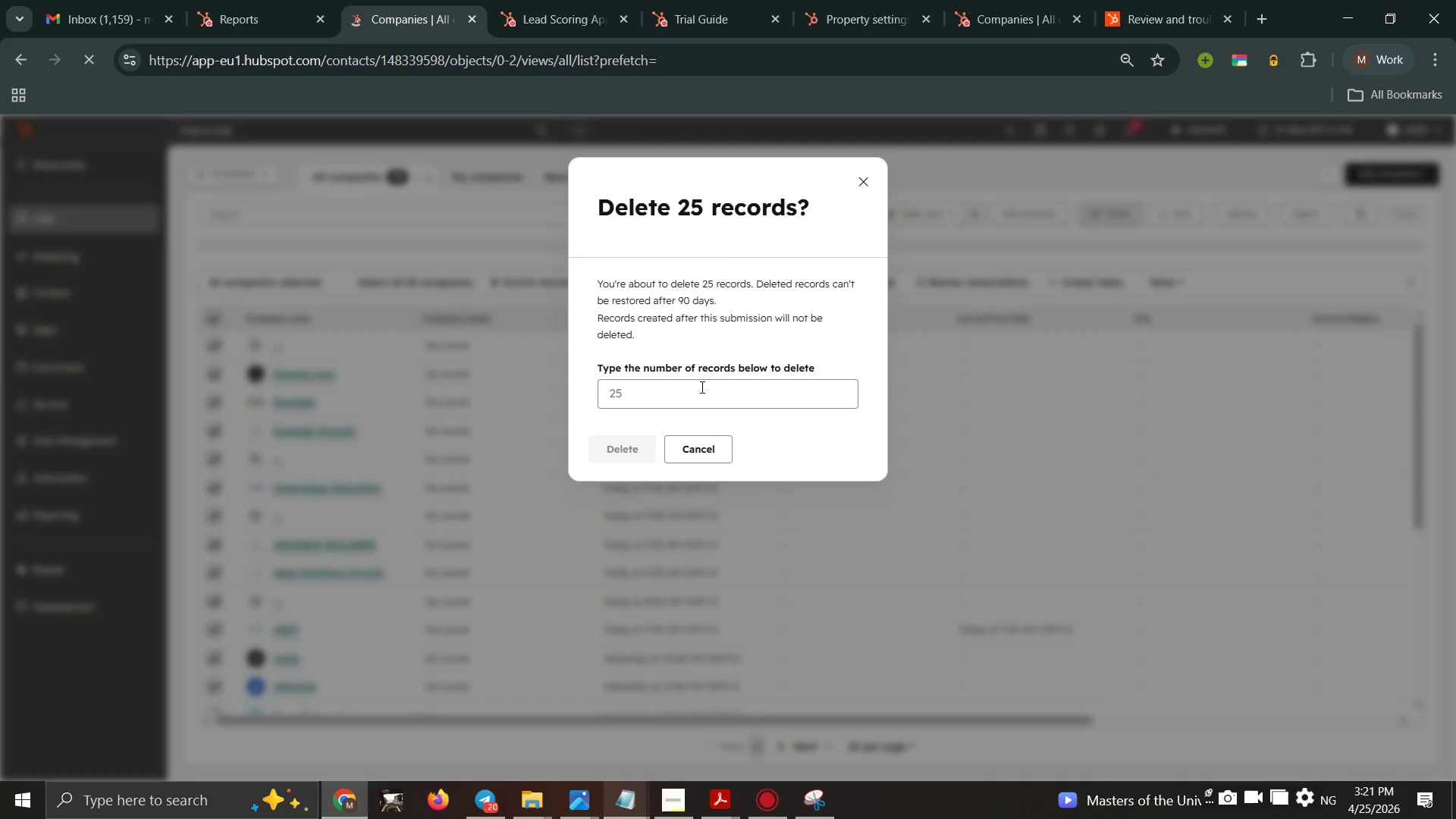 
wait(22.59)
 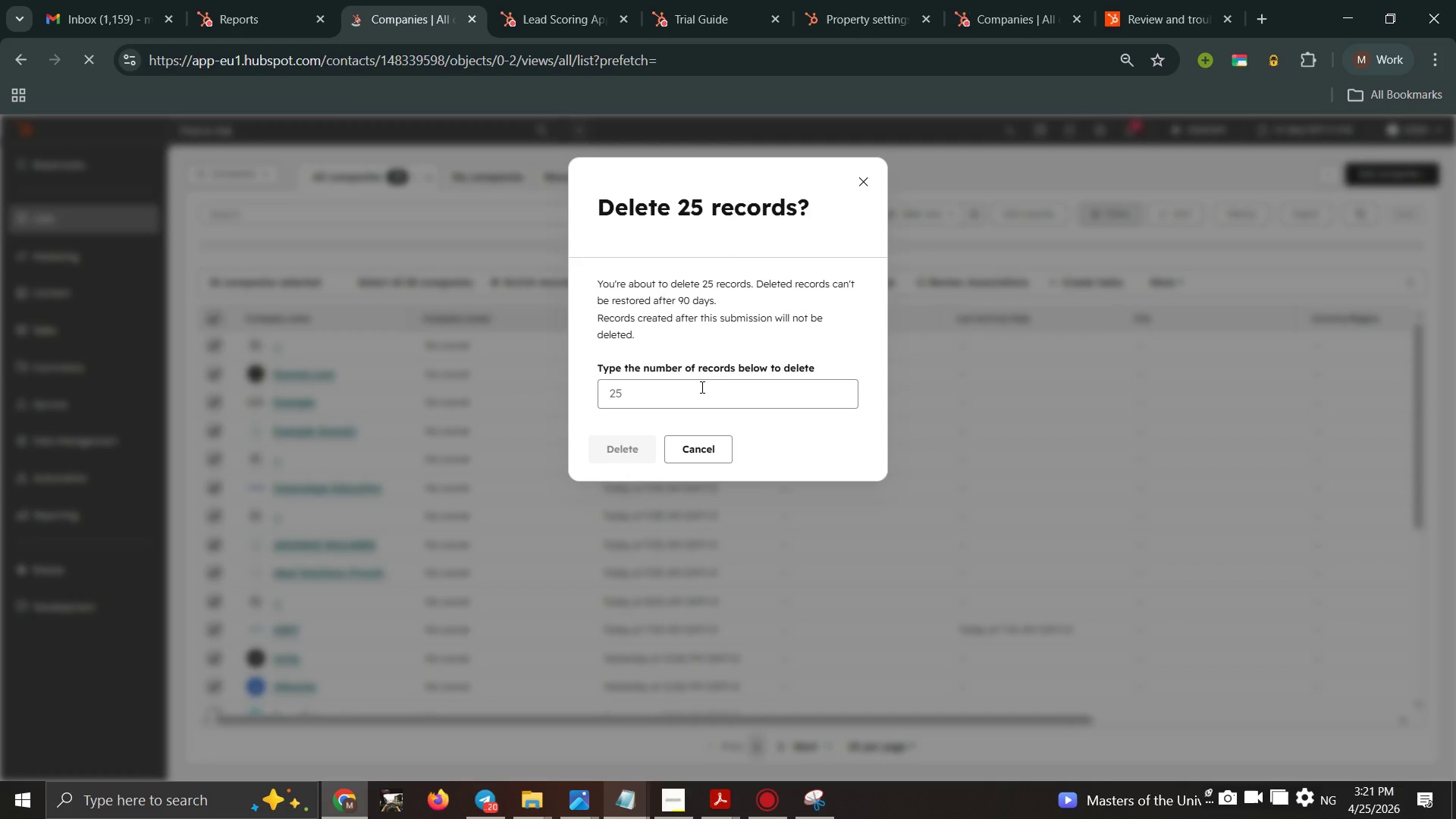 
type(25)
 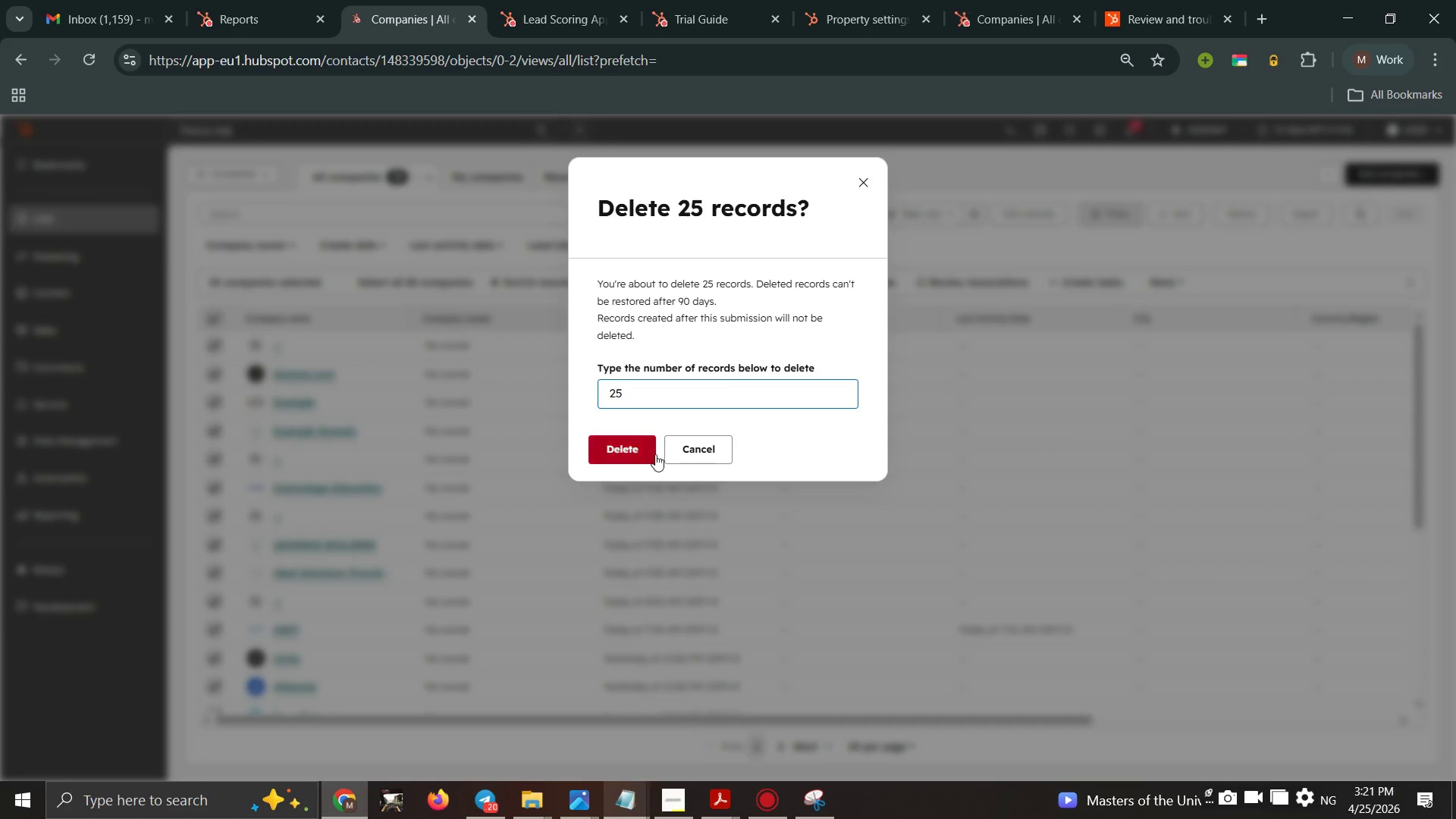 
left_click([635, 450])
 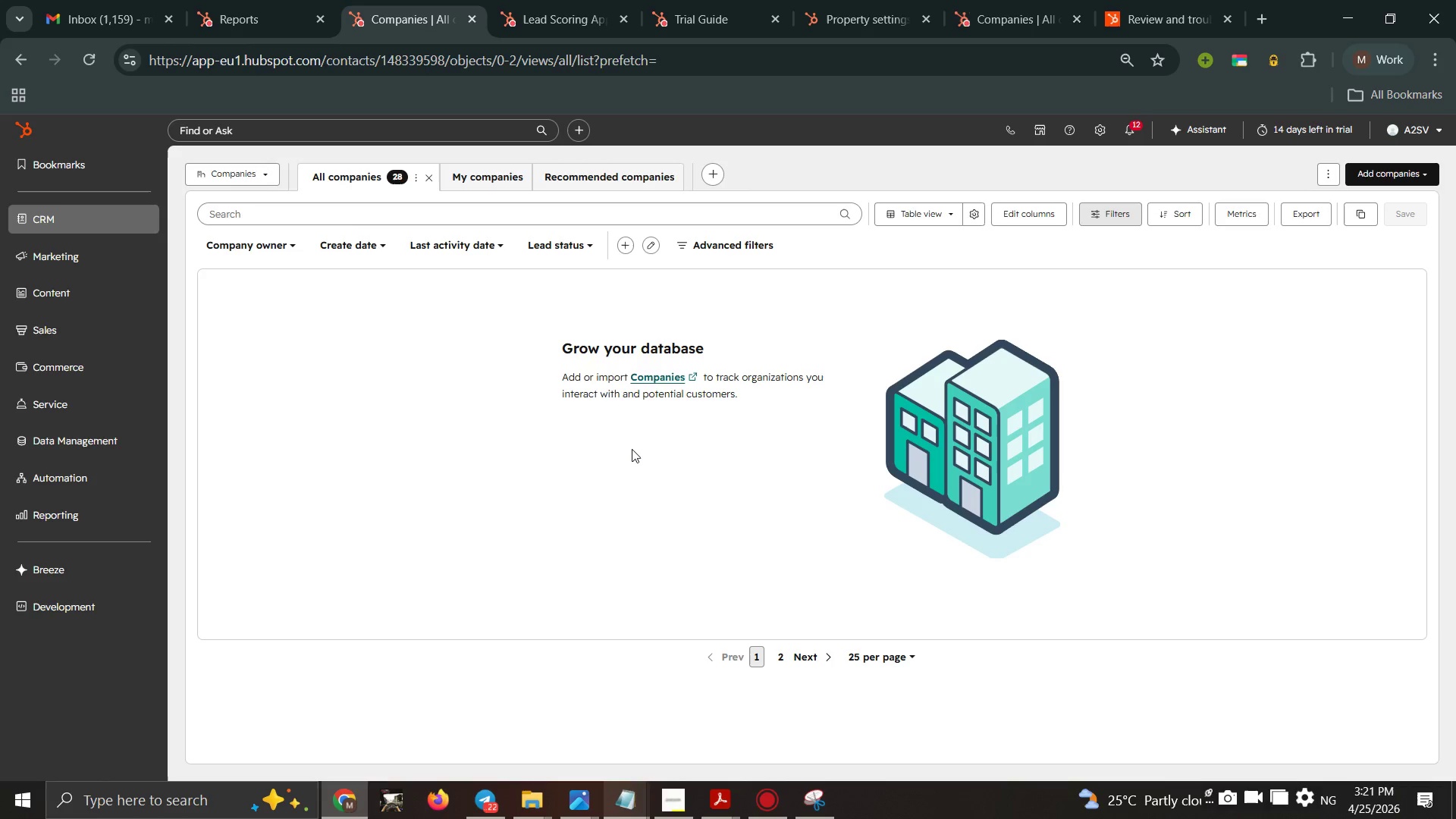 
wait(35.27)
 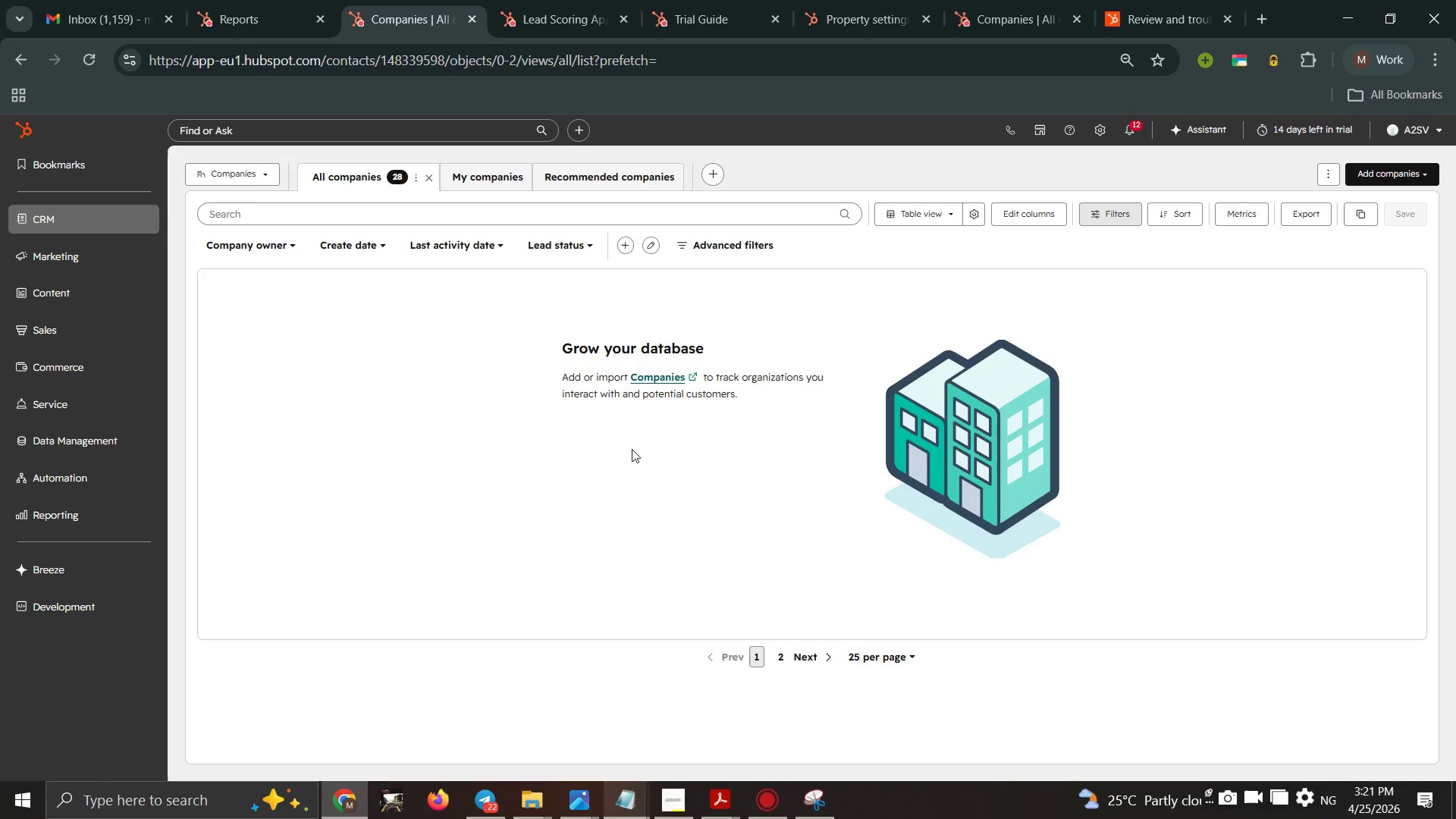 
left_click([1404, 183])
 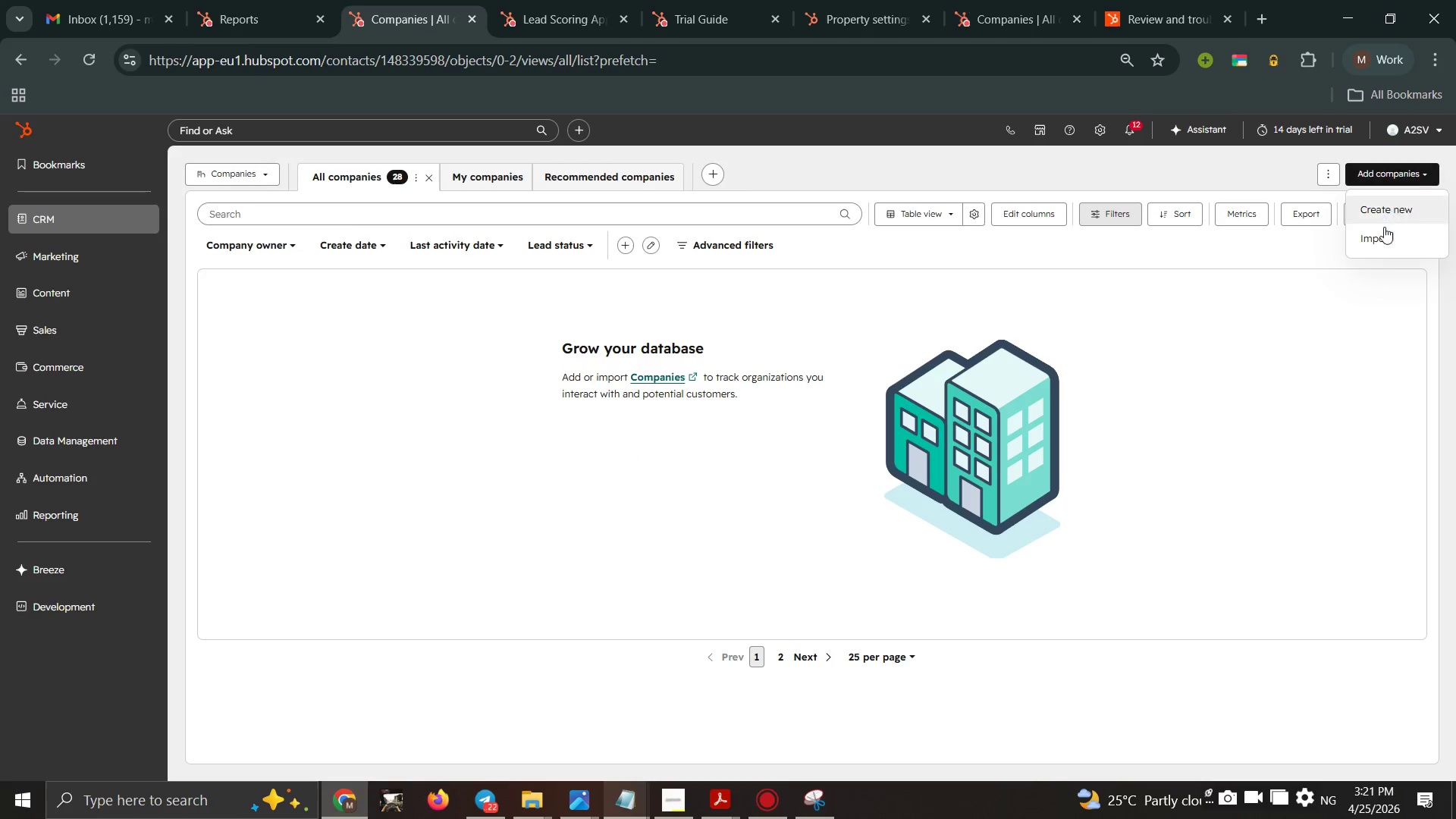 
left_click([1376, 243])
 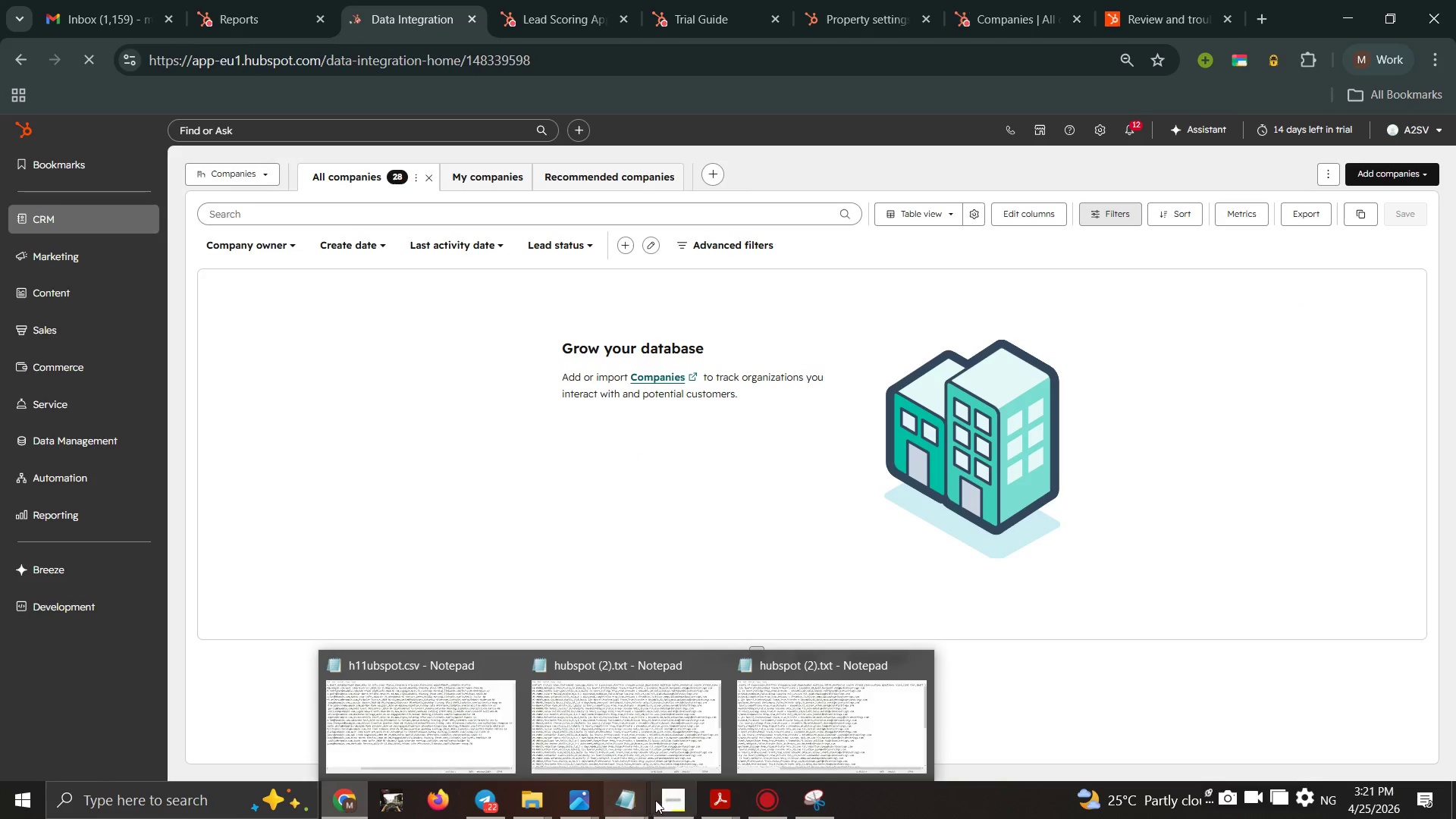 
left_click_drag(start_coordinate=[657, 799], to_coordinate=[661, 799])